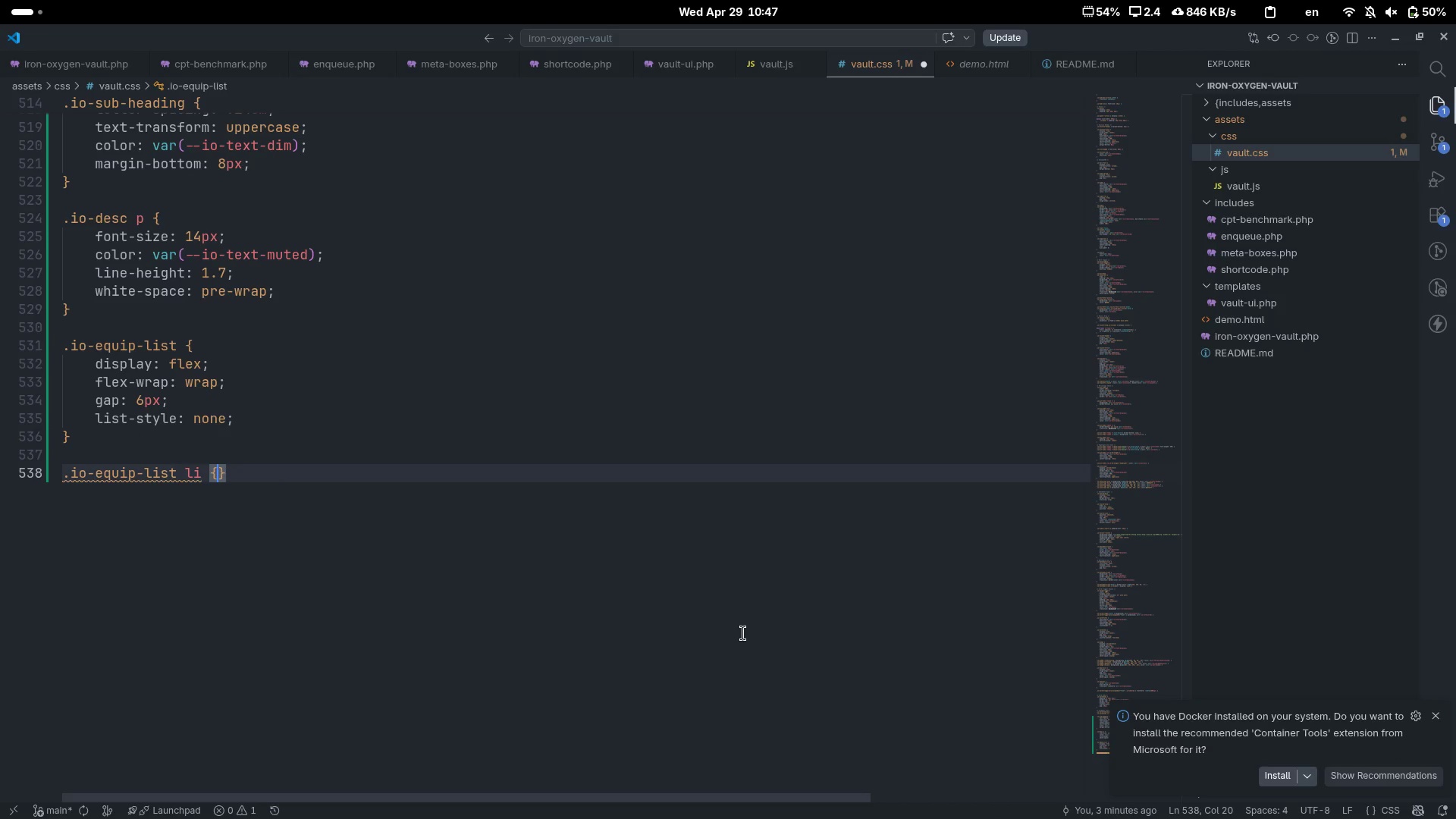 
key(Enter)
 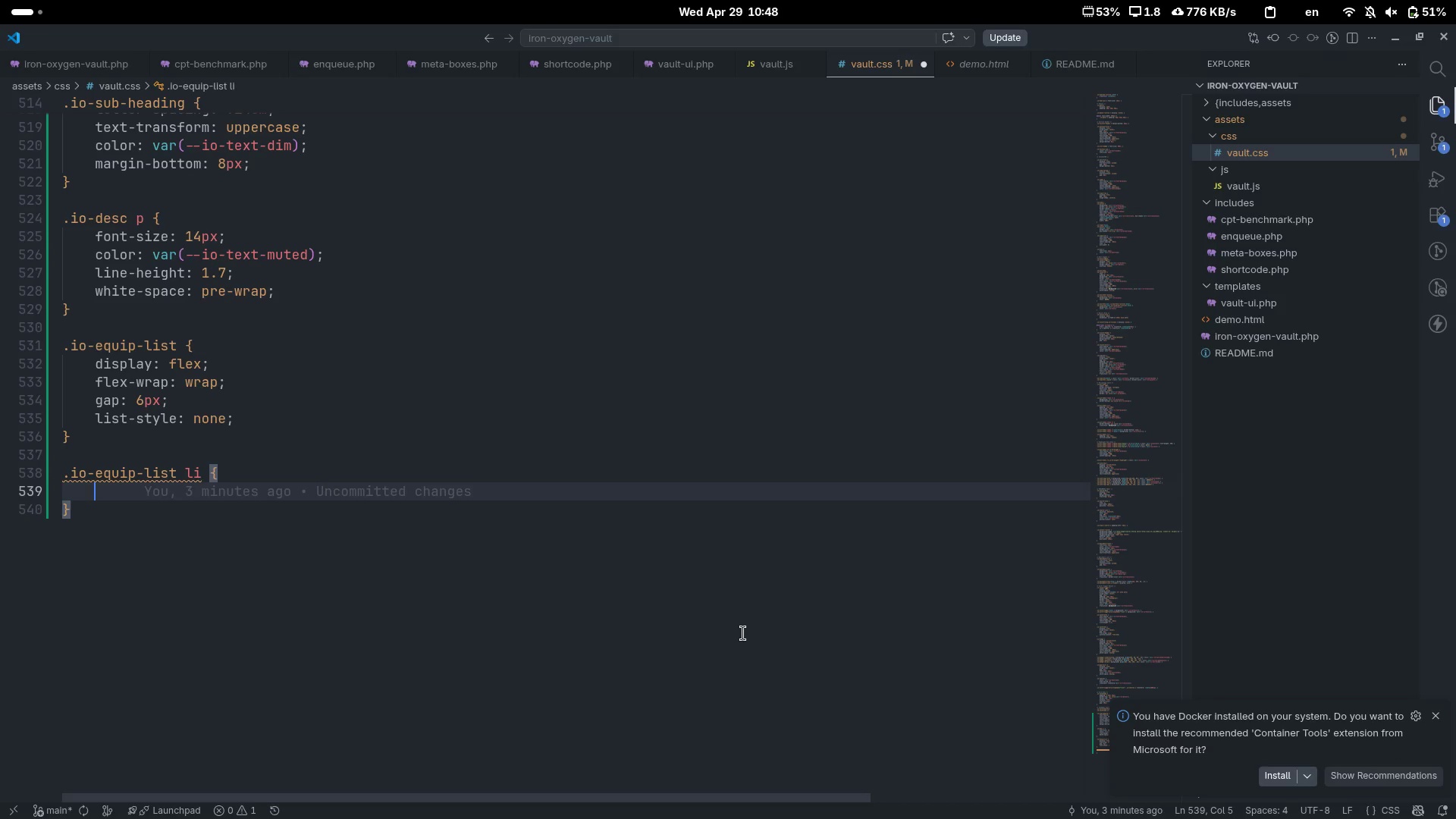 
wait(23.25)
 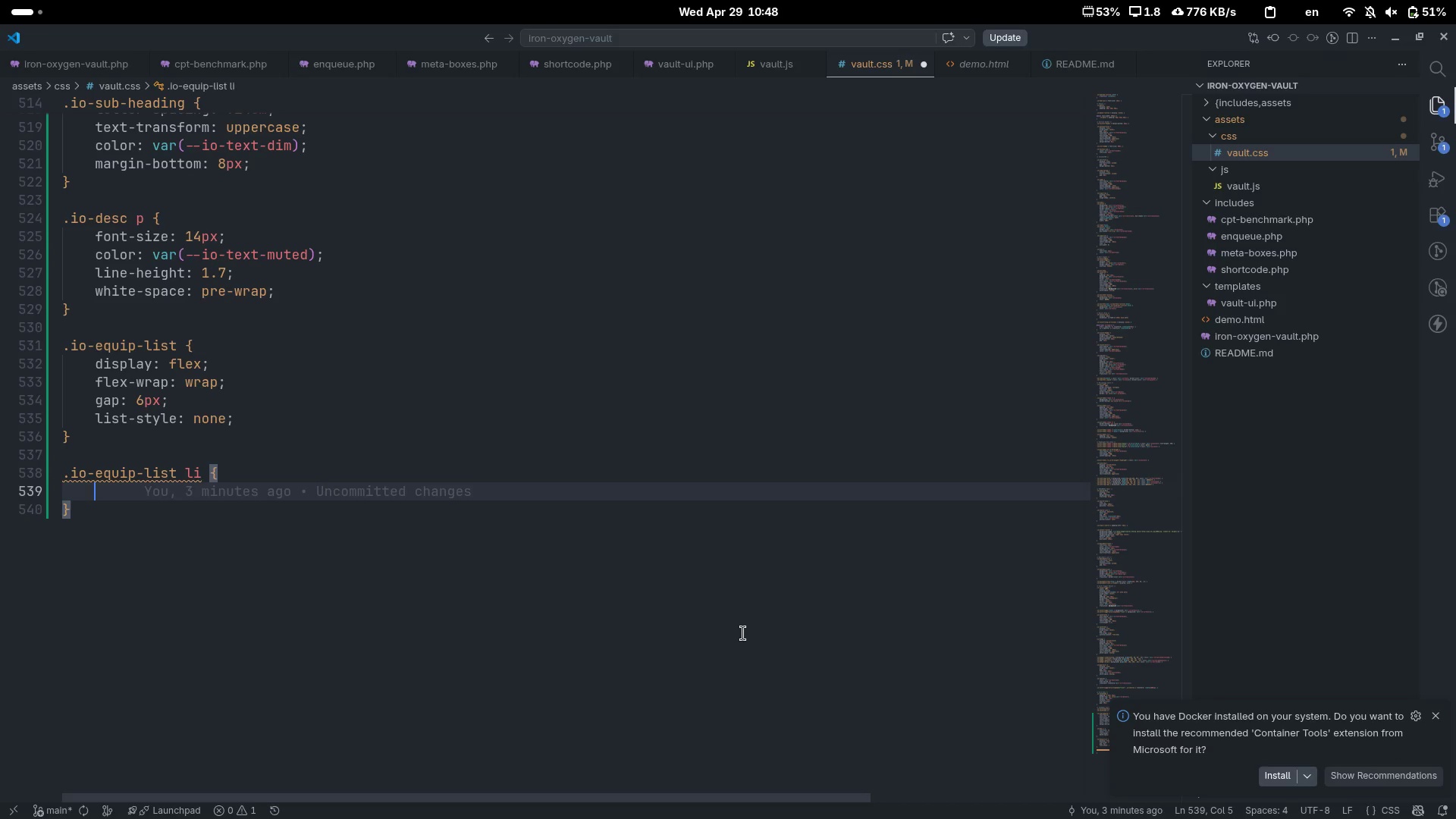 
type(back)
key(Tab)
 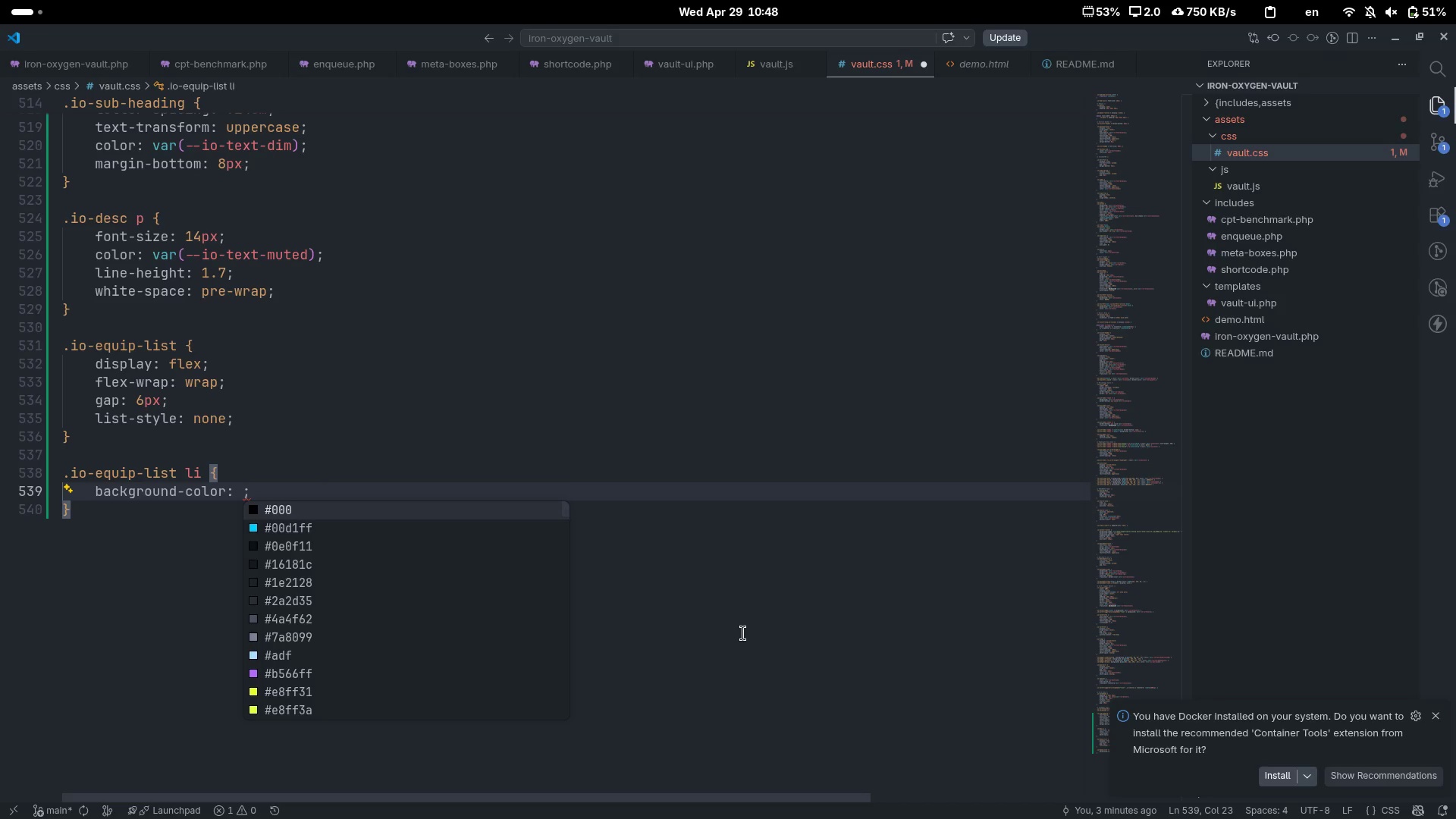 
key(Control+Backspace)
 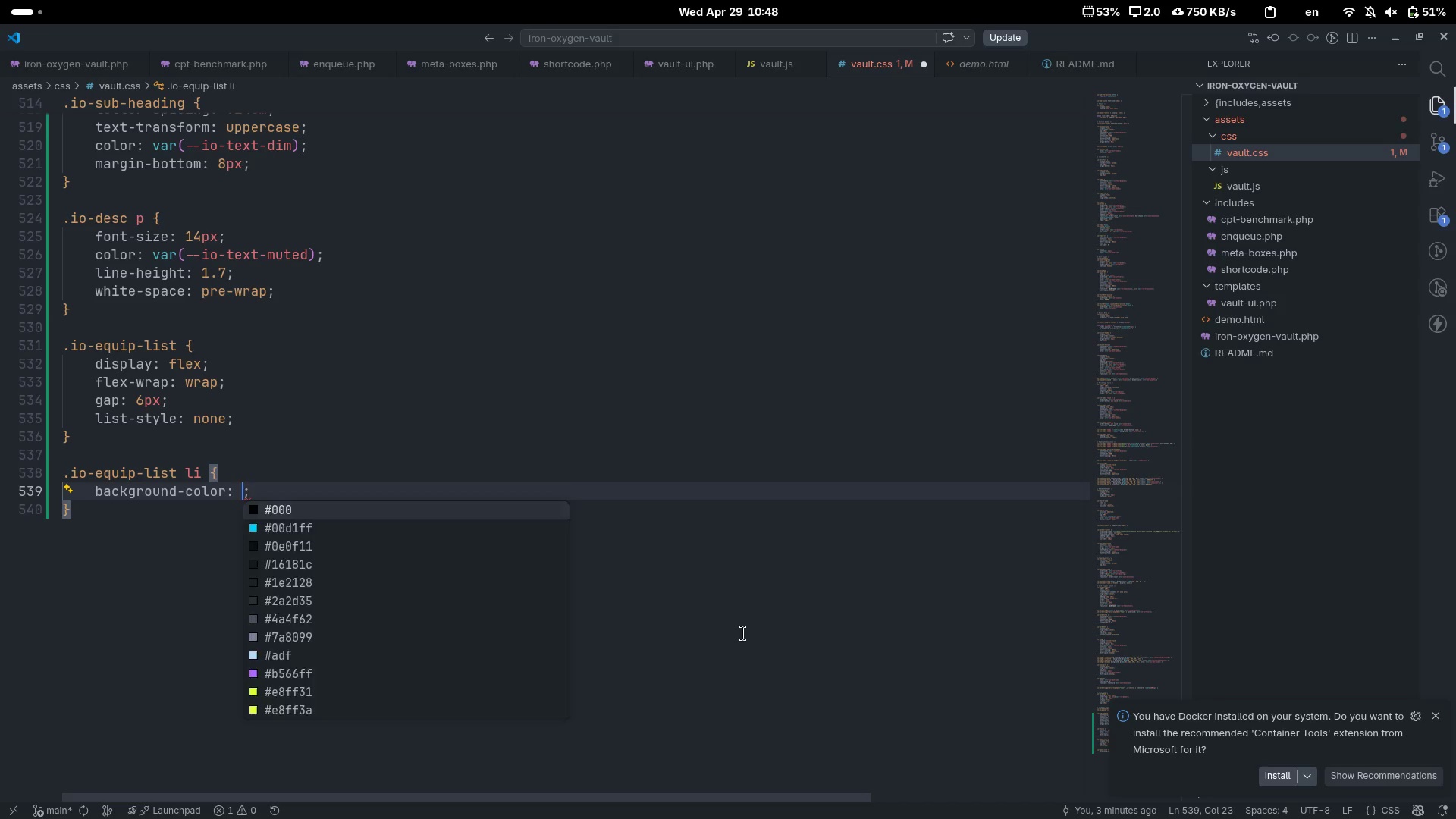 
key(Control+Backspace)
 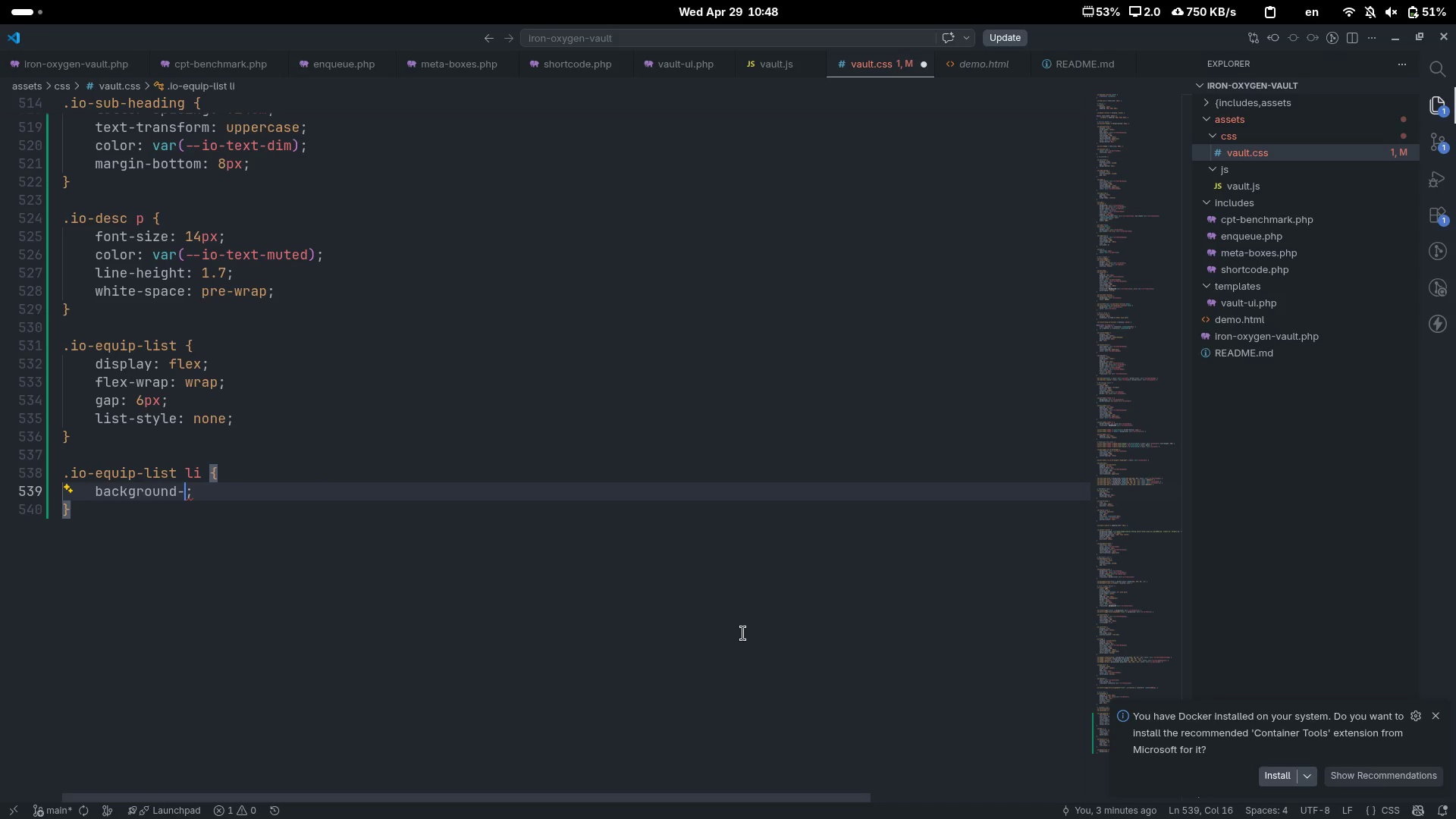 
key(Backspace)
type(: var(--io-sue)
 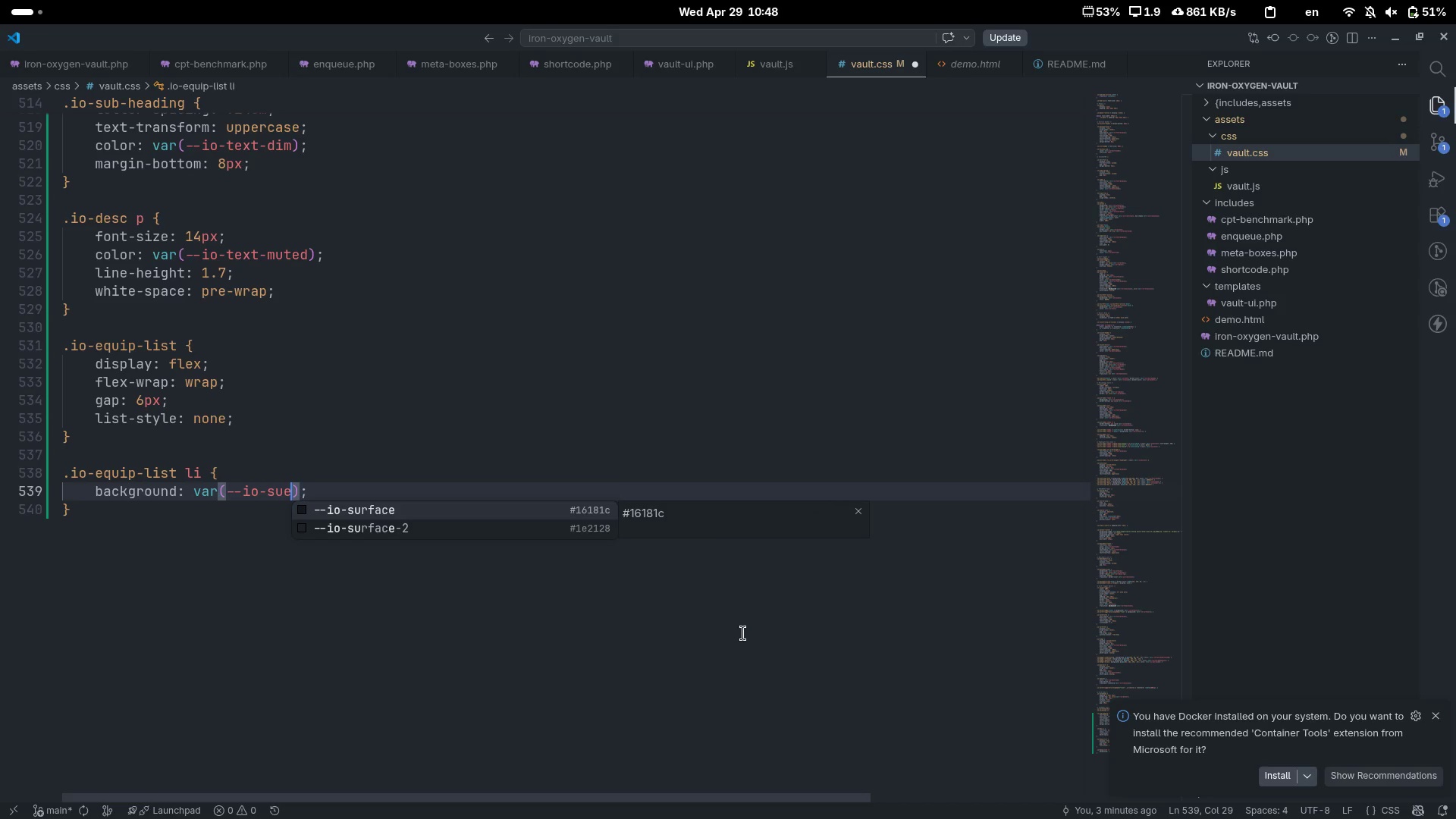 
key(ArrowDown)
 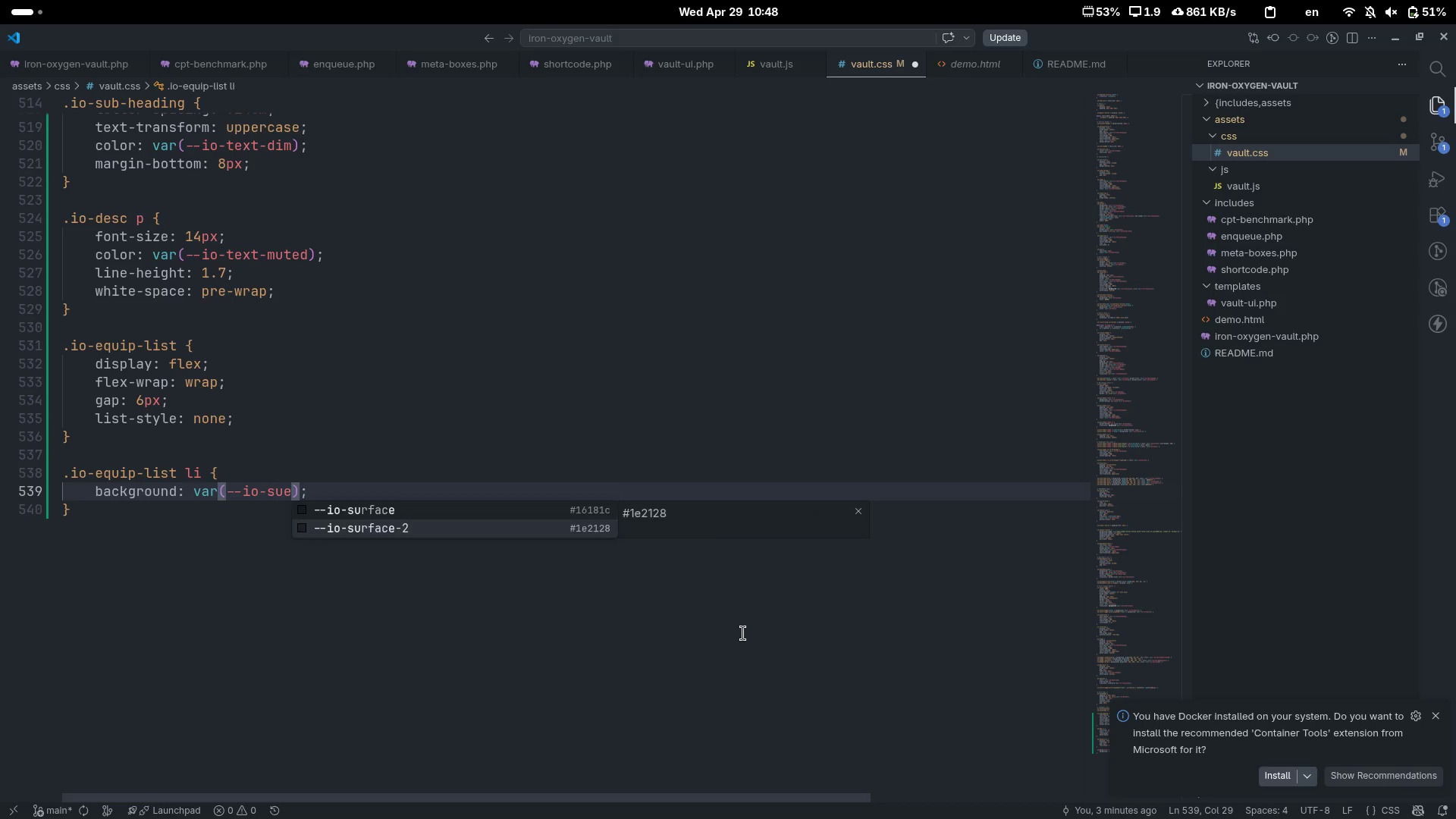 
key(Enter)
 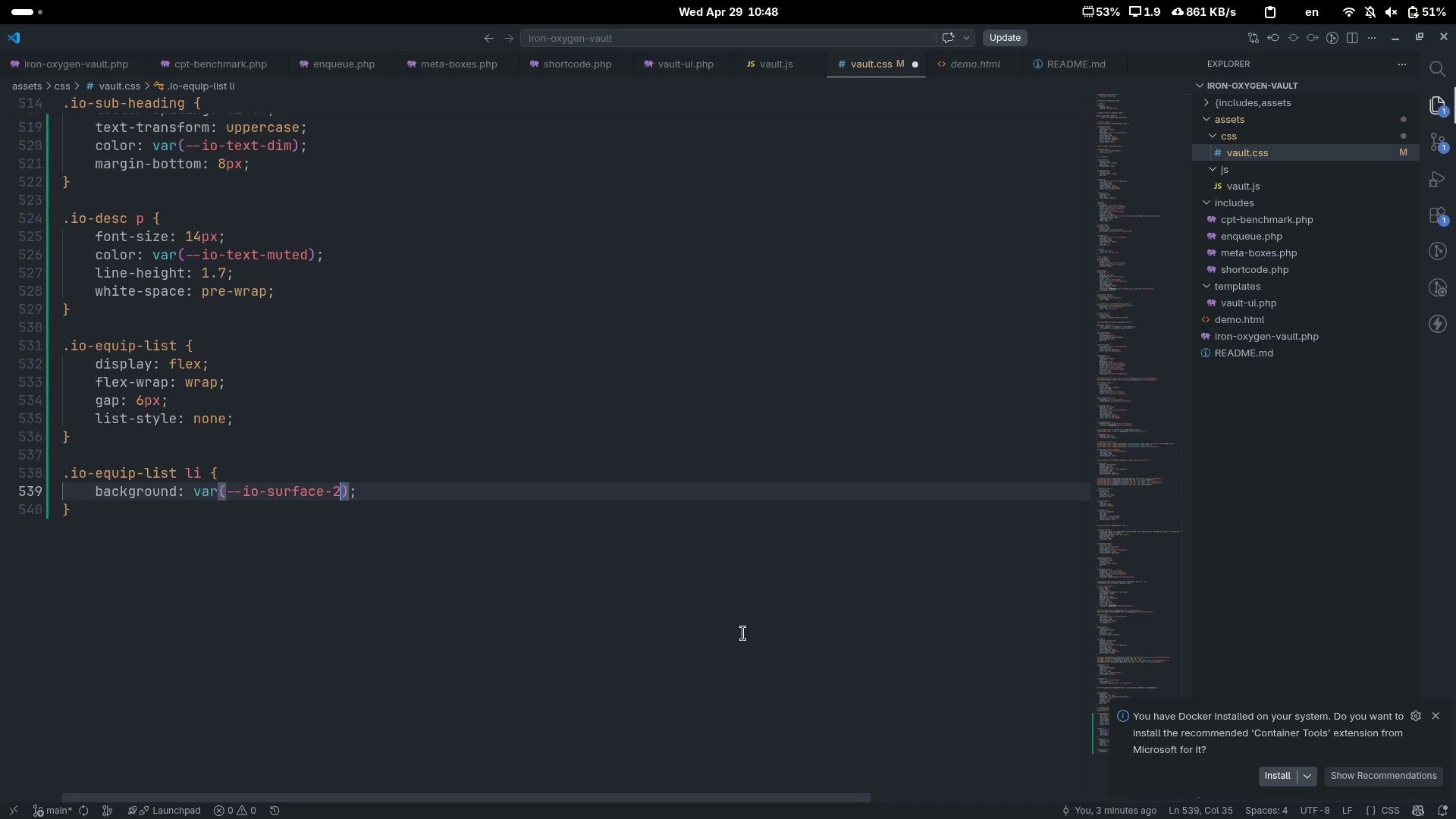 
key(Control+ControlLeft)
 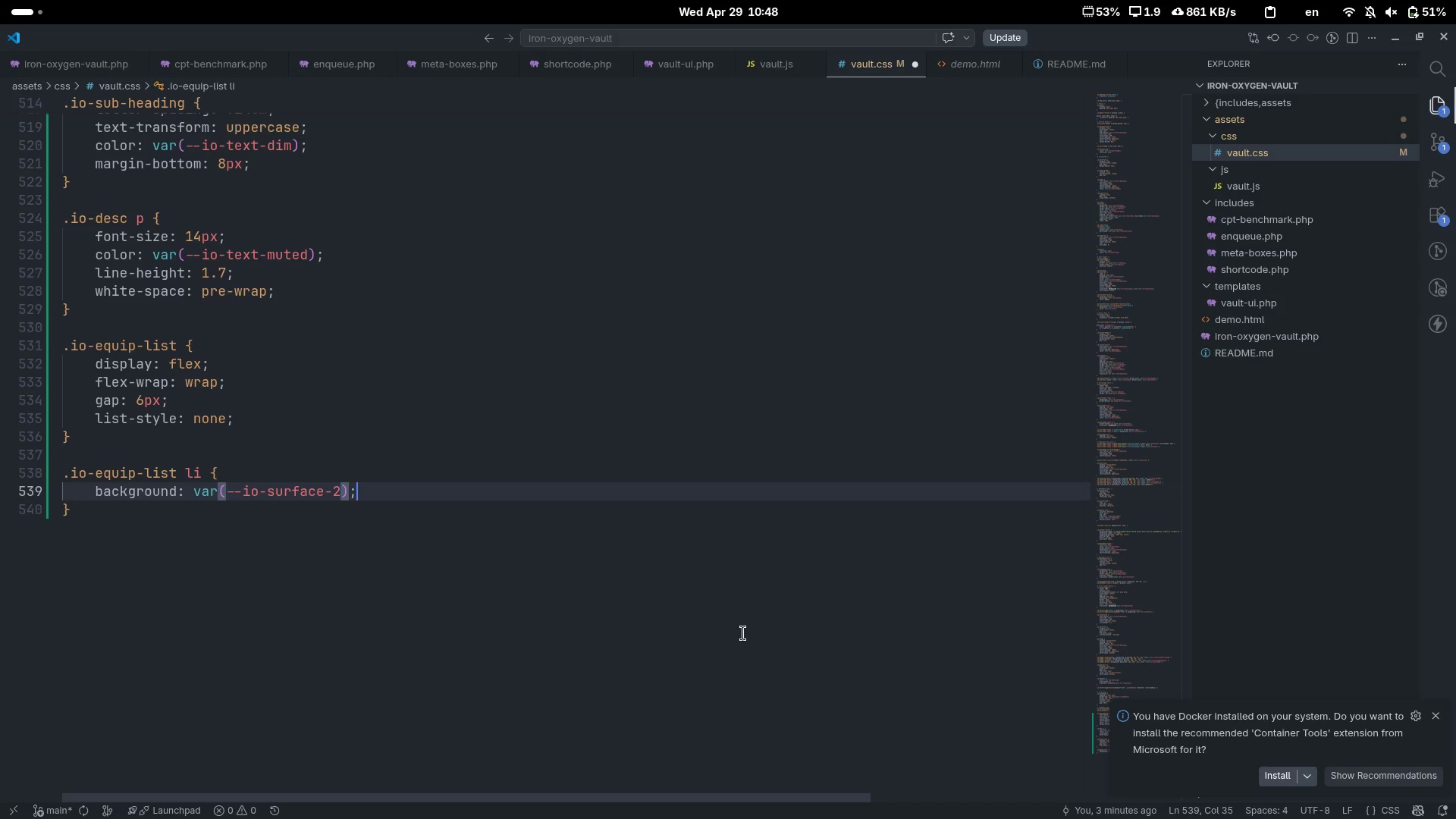 
key(Control+ArrowRight)
 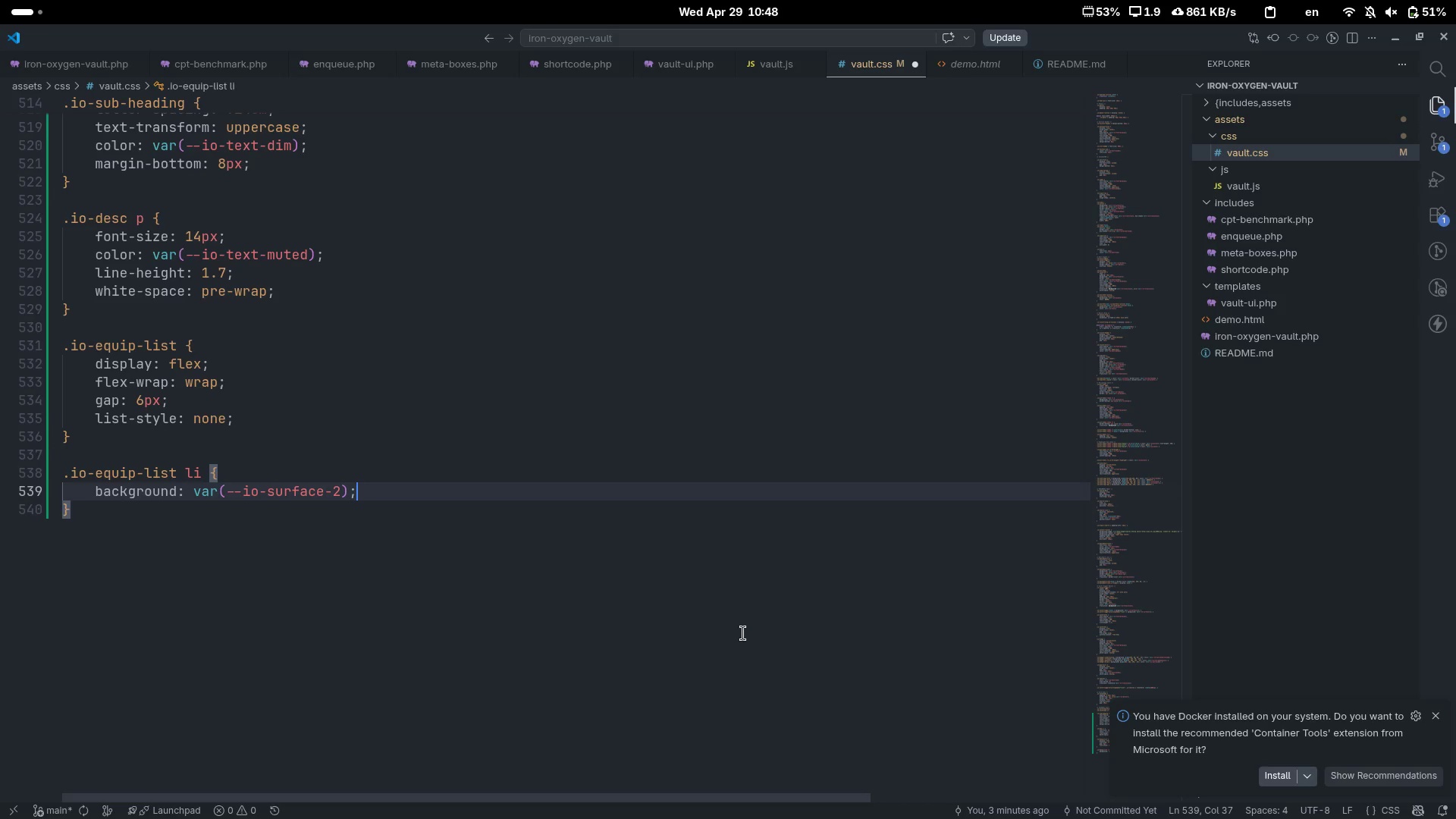 
key(Enter)
 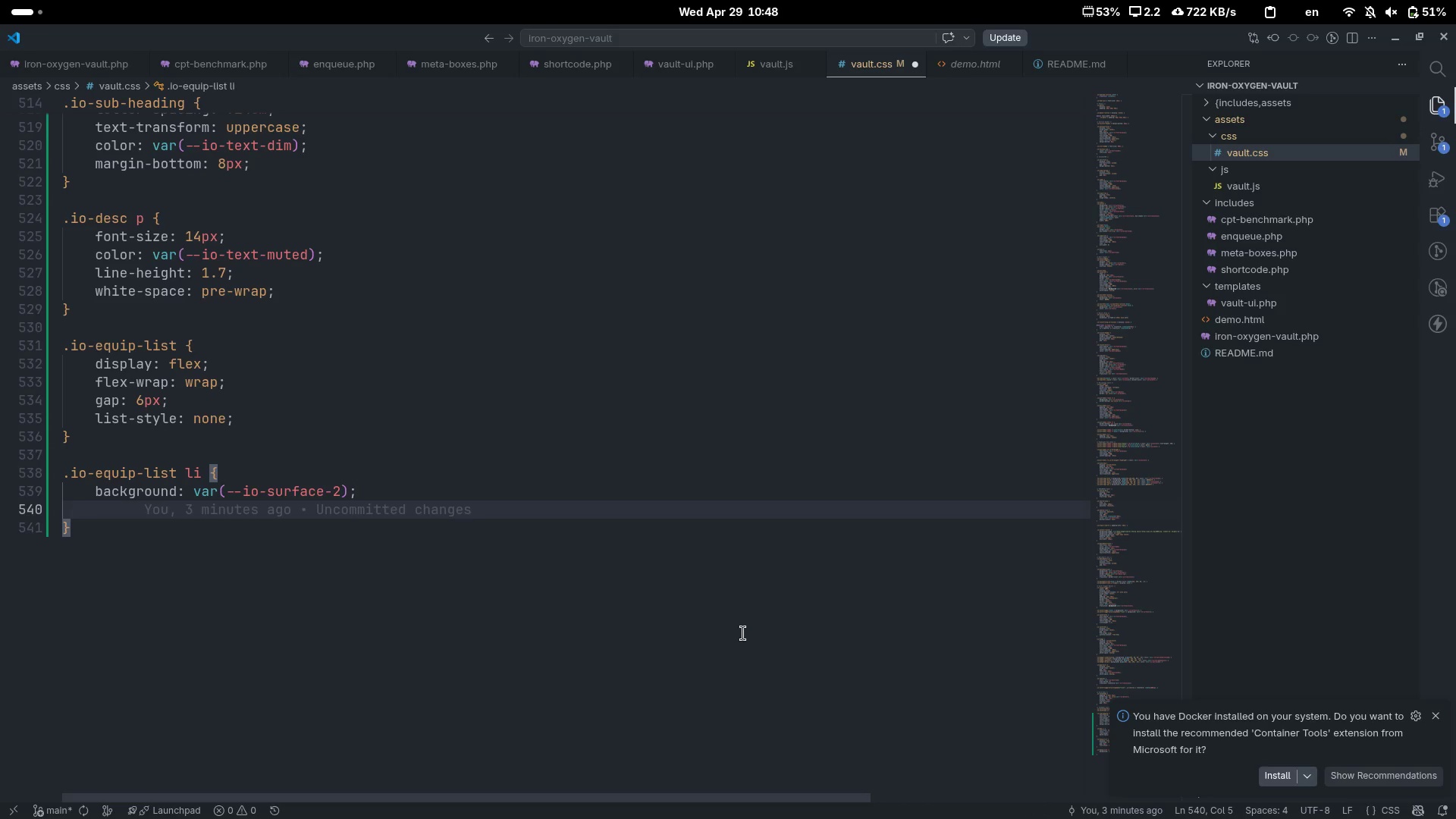 
type(bord)
key(Tab)
type(1px soli)
key(Tab)
type( var(--io-bor)
key(Tab)
 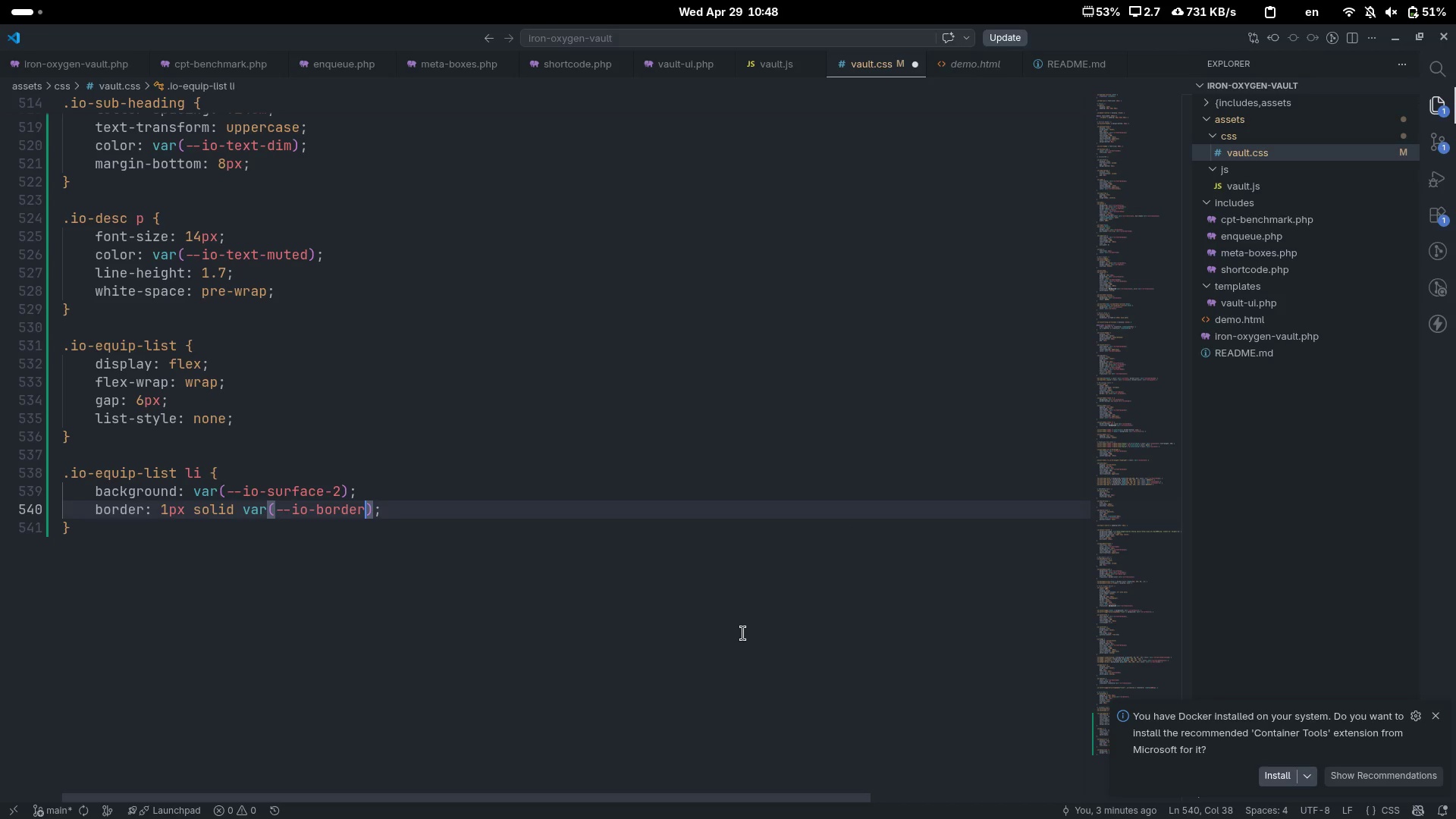 
key(Control+ControlLeft)
 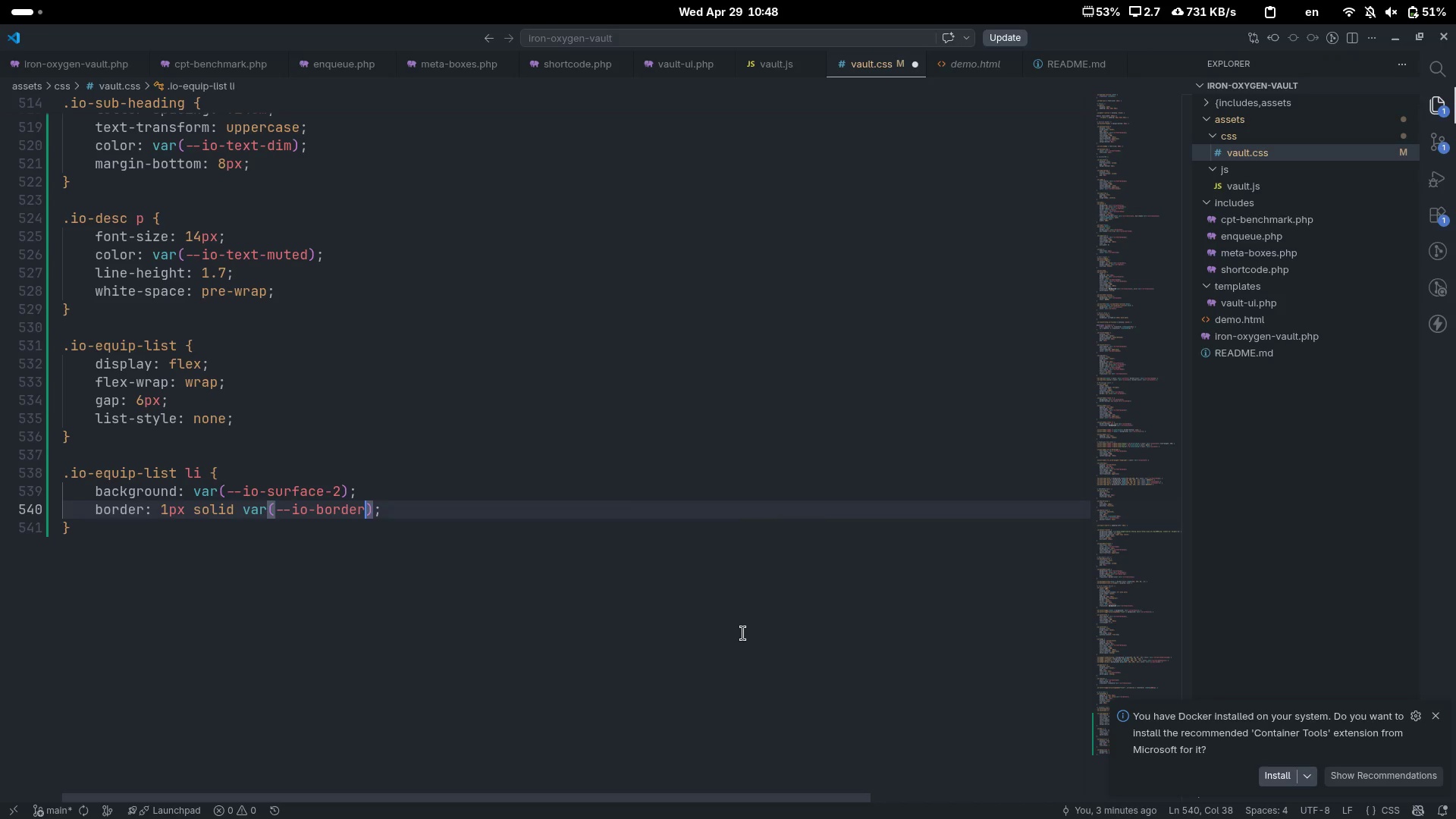 
key(Control+ArrowRight)
 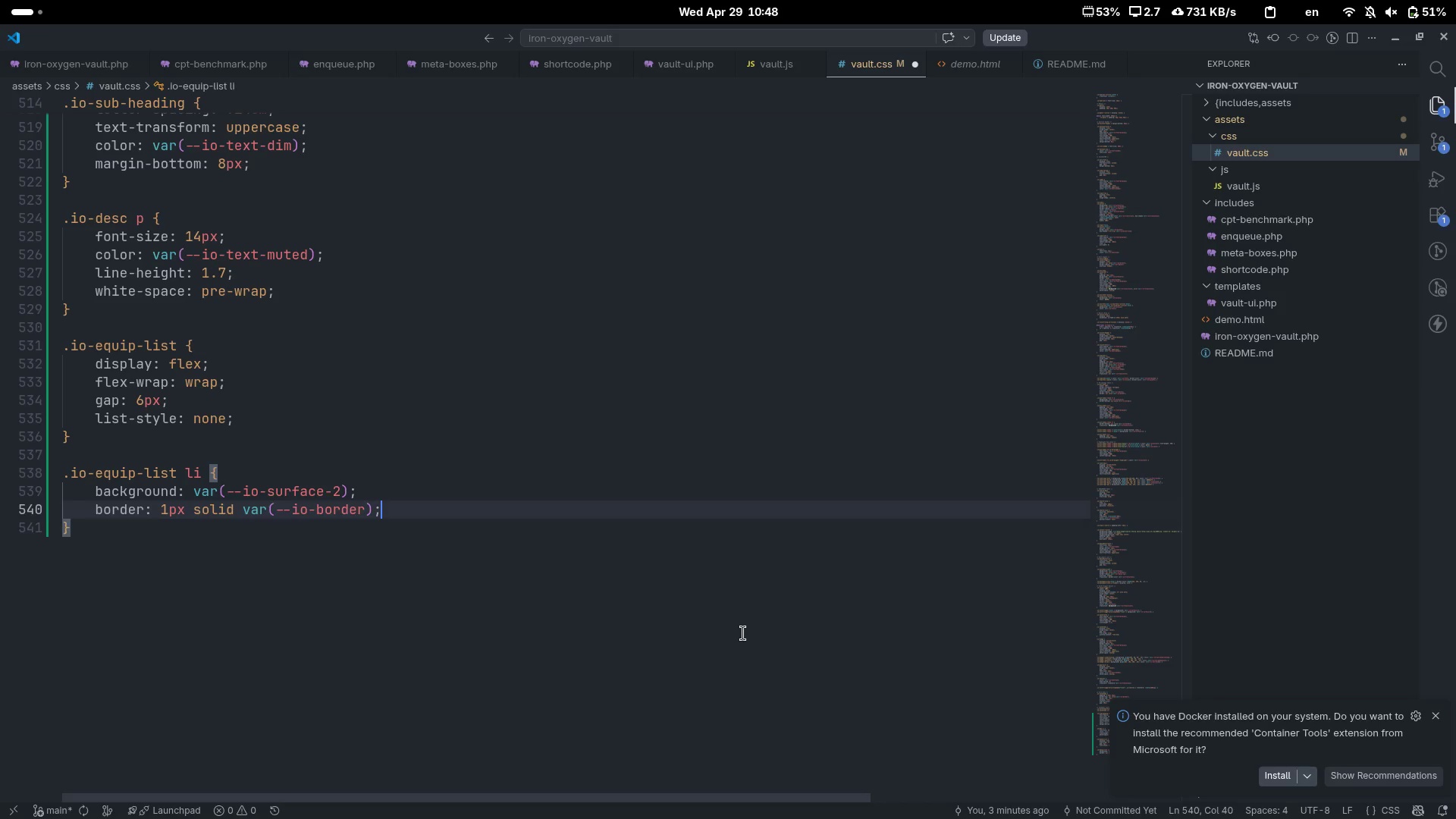 
key(Enter)
 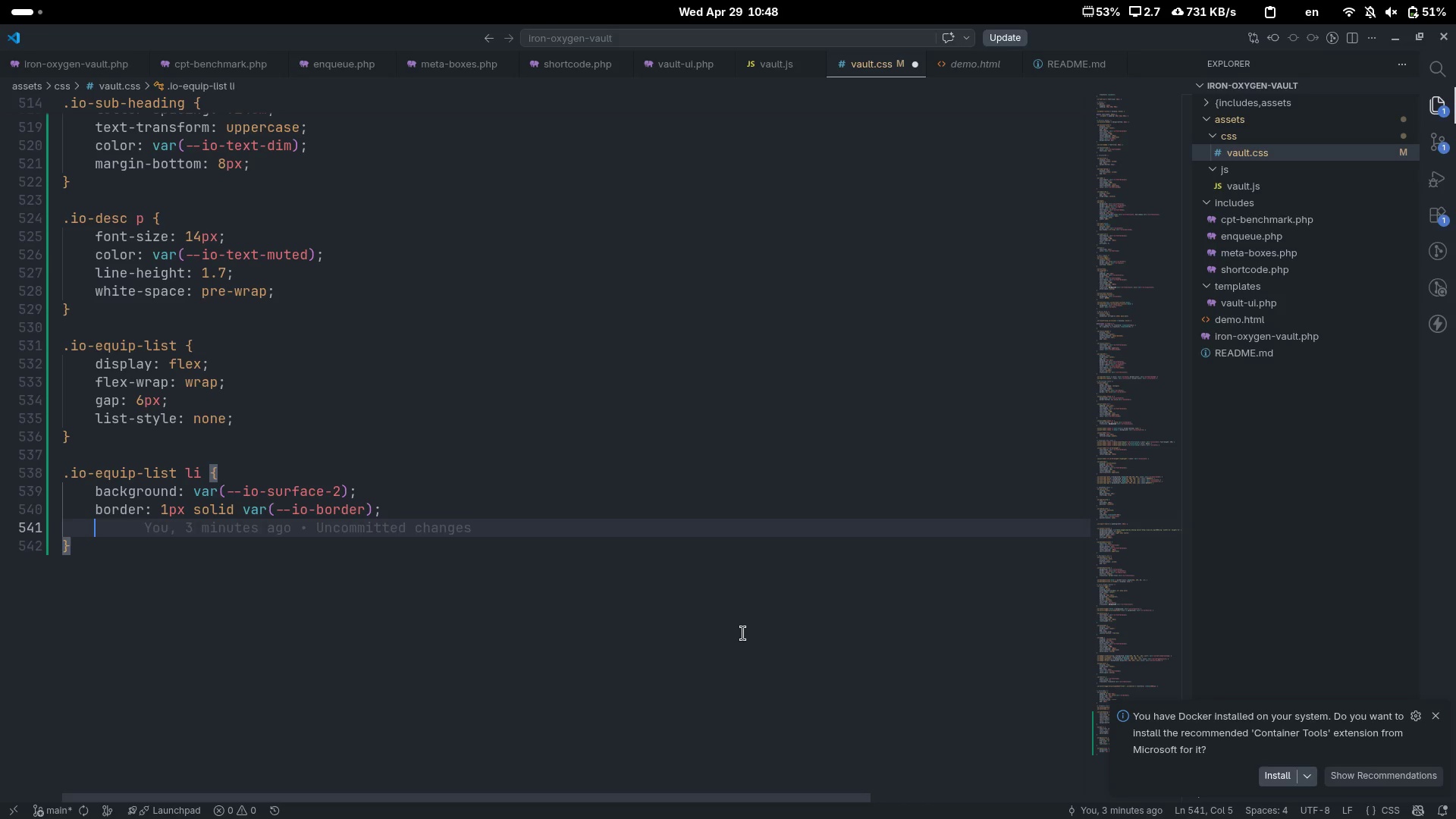 
type(border)
 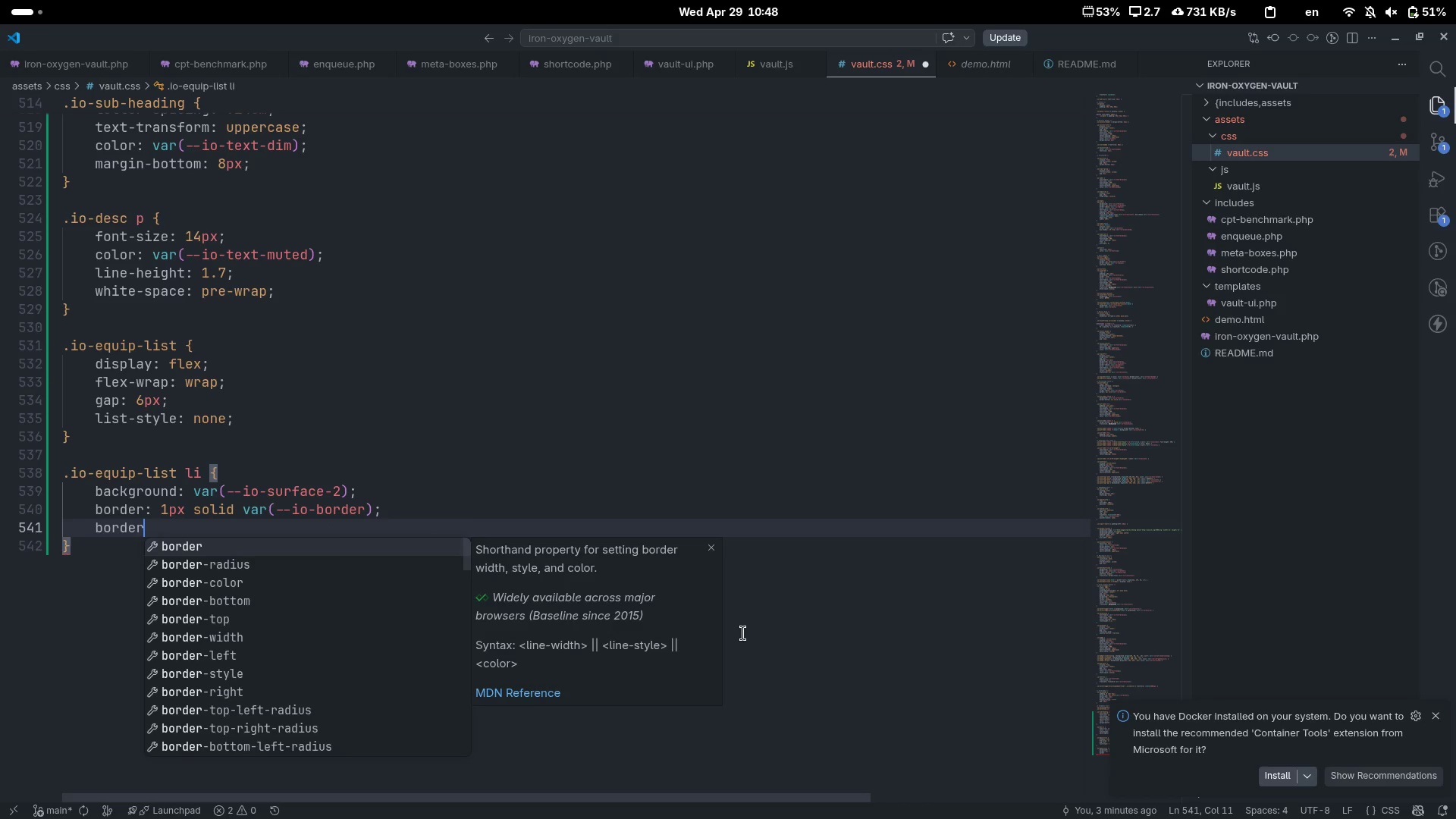 
key(ArrowDown)
 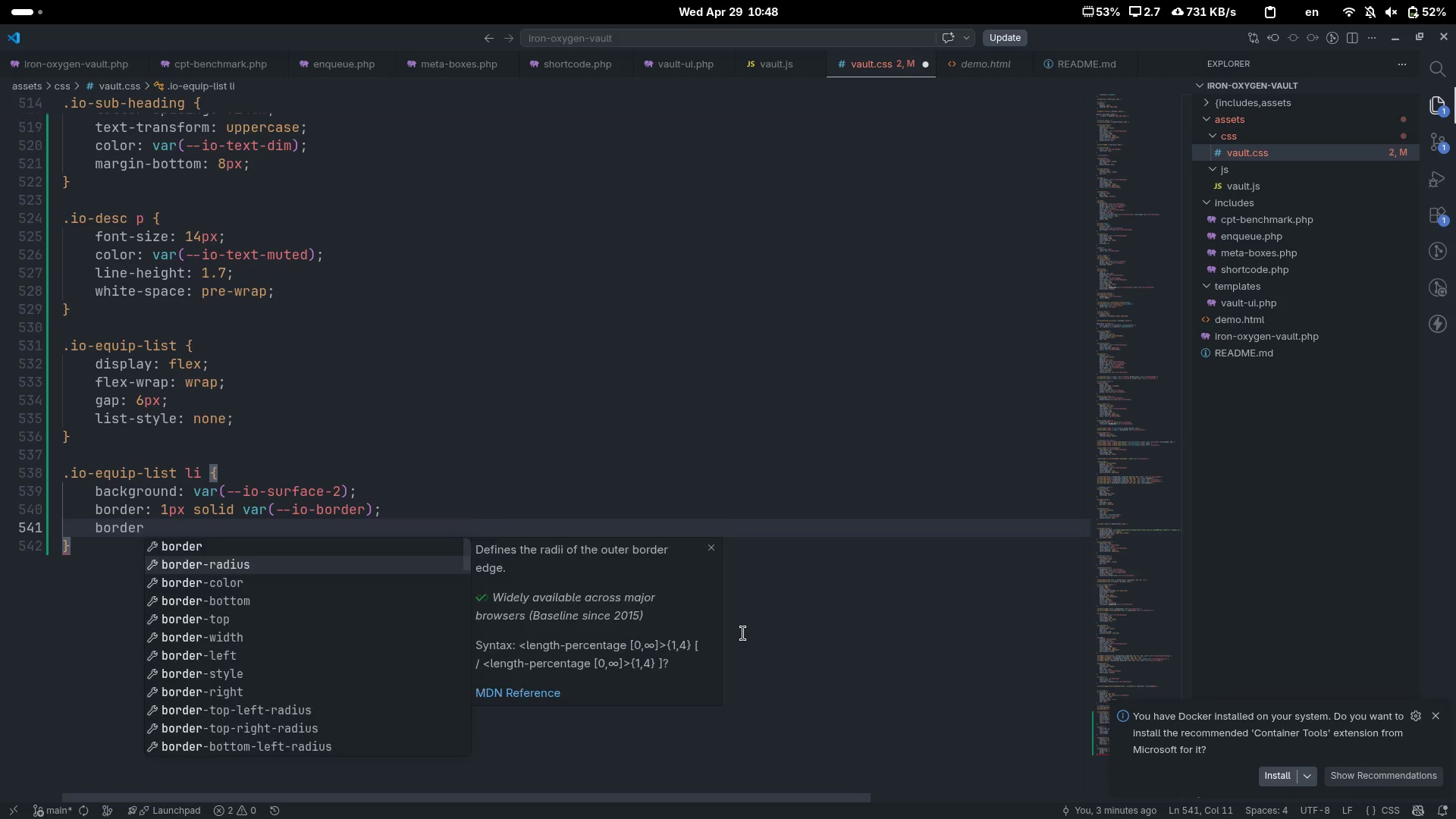 
key(Enter)
 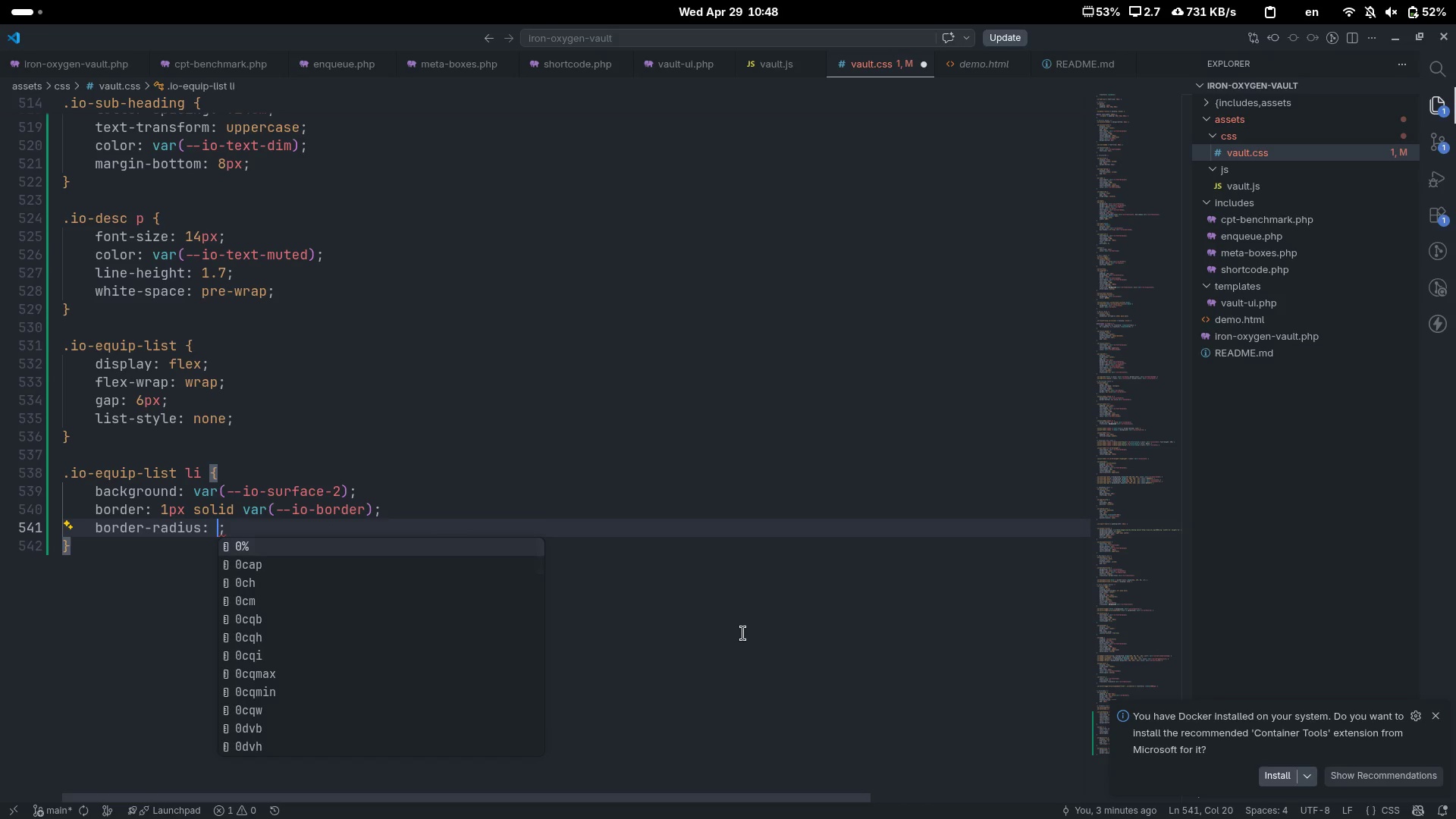 
type(var(--io-rad)
key(Tab)
 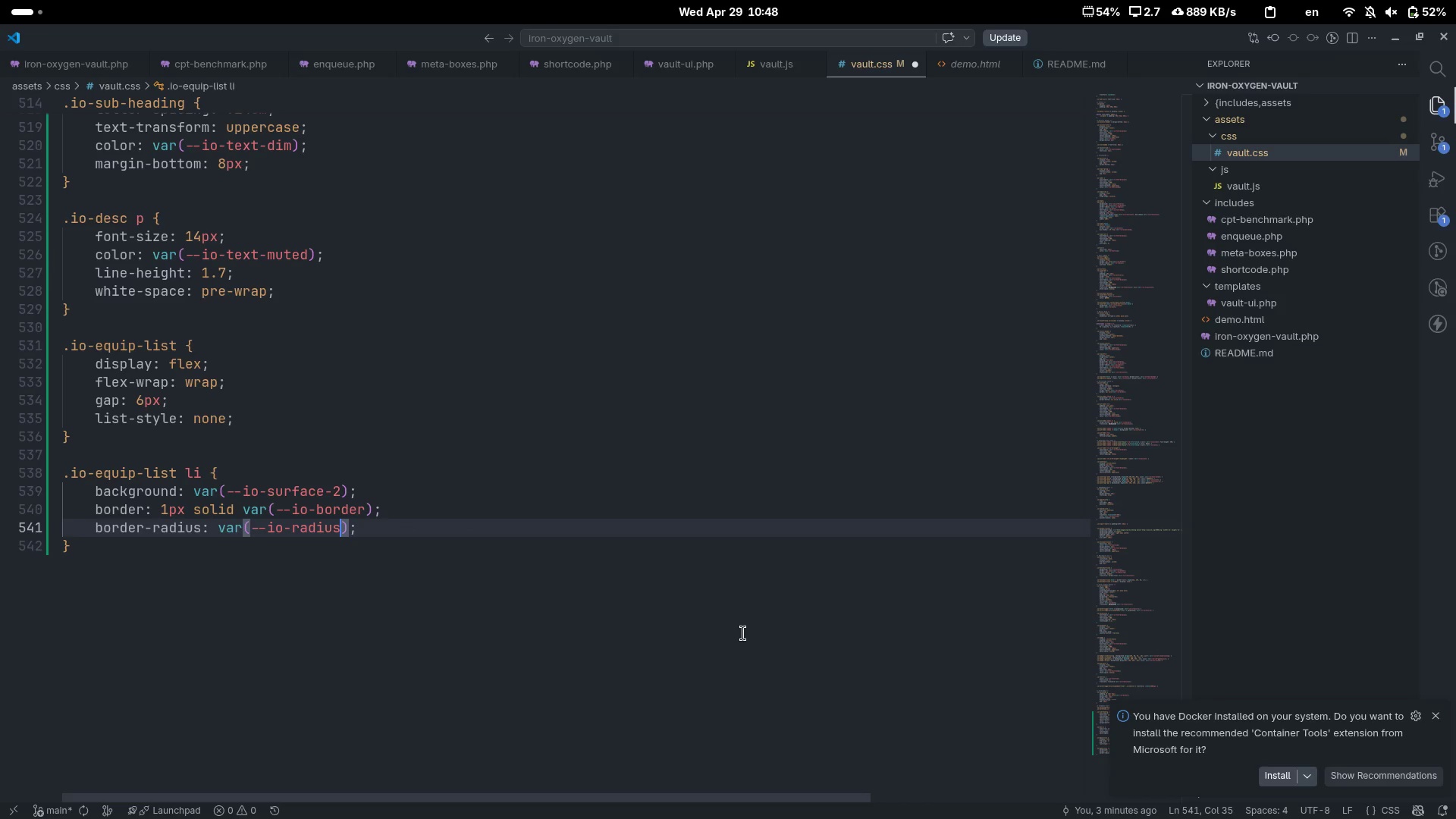 
key(Control+ControlLeft)
 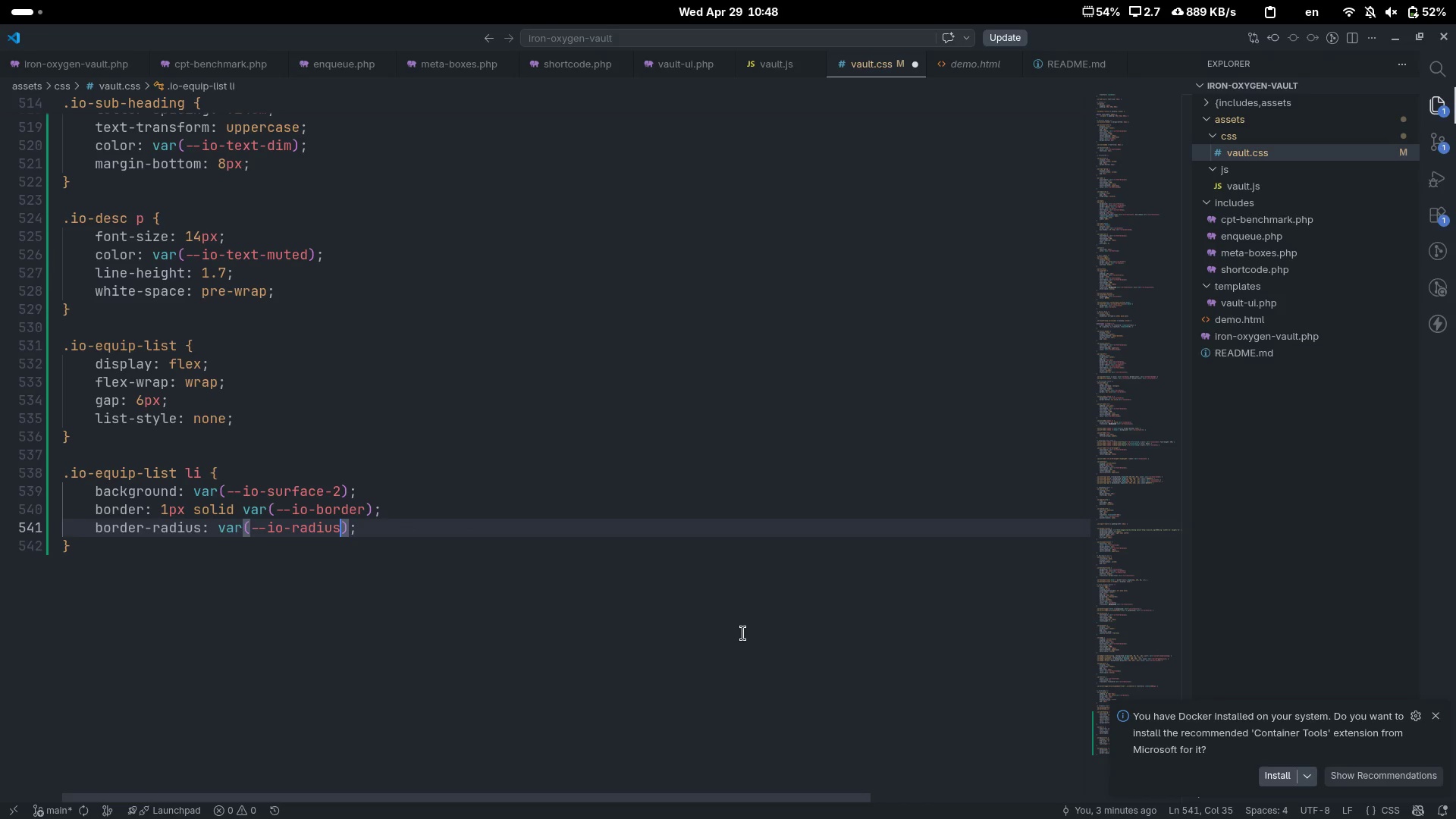 
key(Control+ArrowRight)
 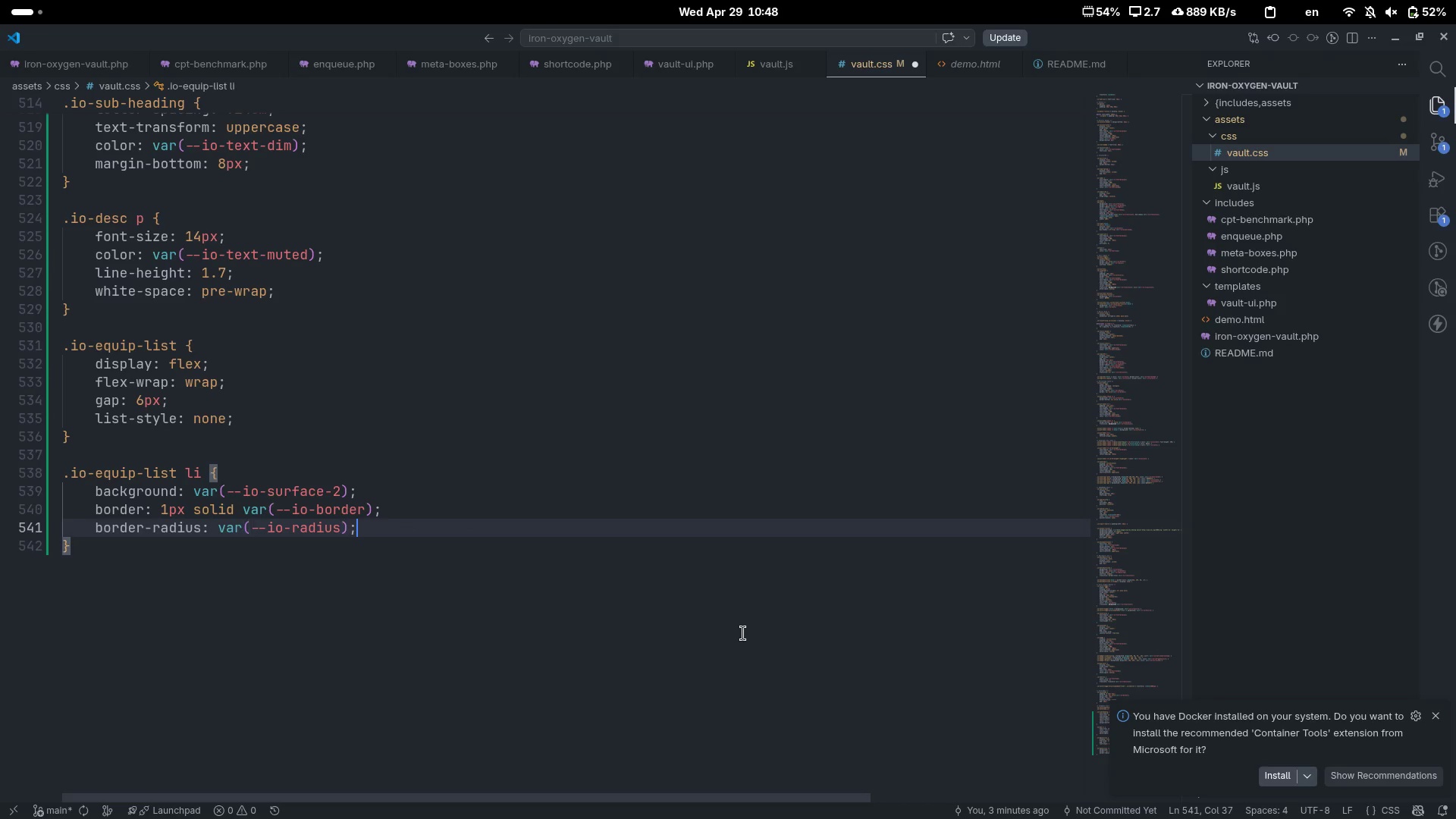 
key(Enter)
 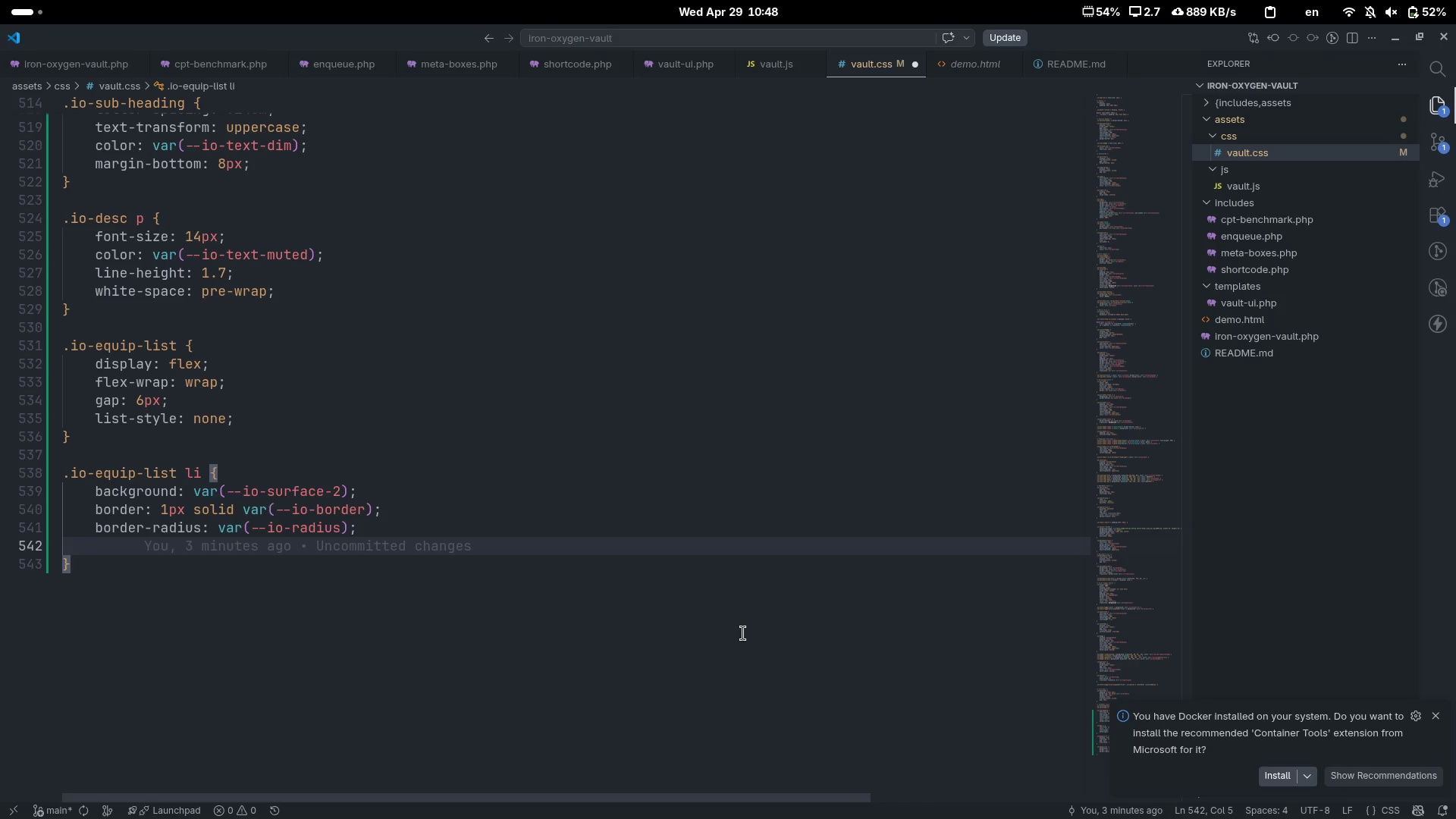 
type(paddin)
key(Tab)
type(4px 10px)
 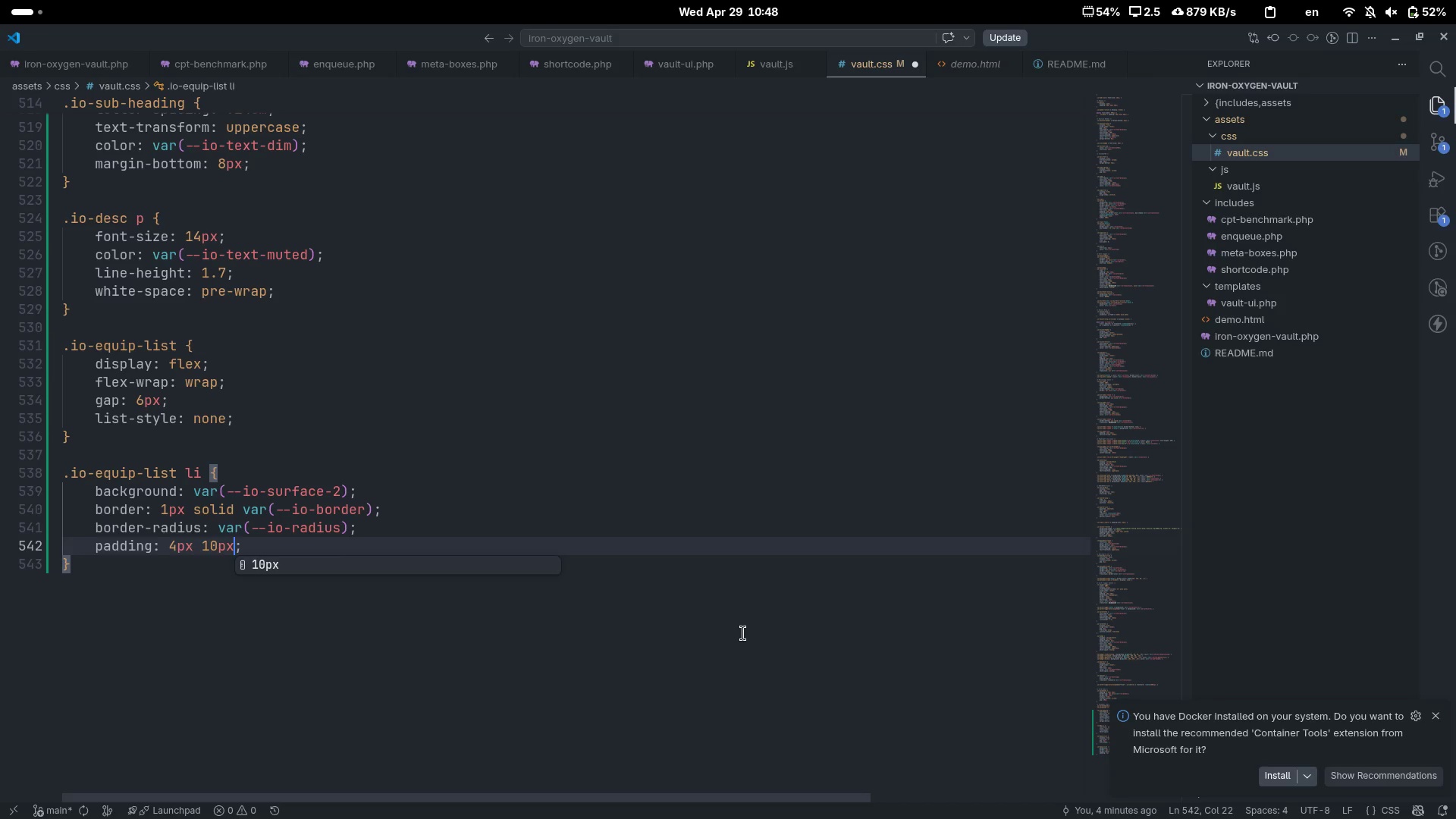 
key(ArrowRight)
 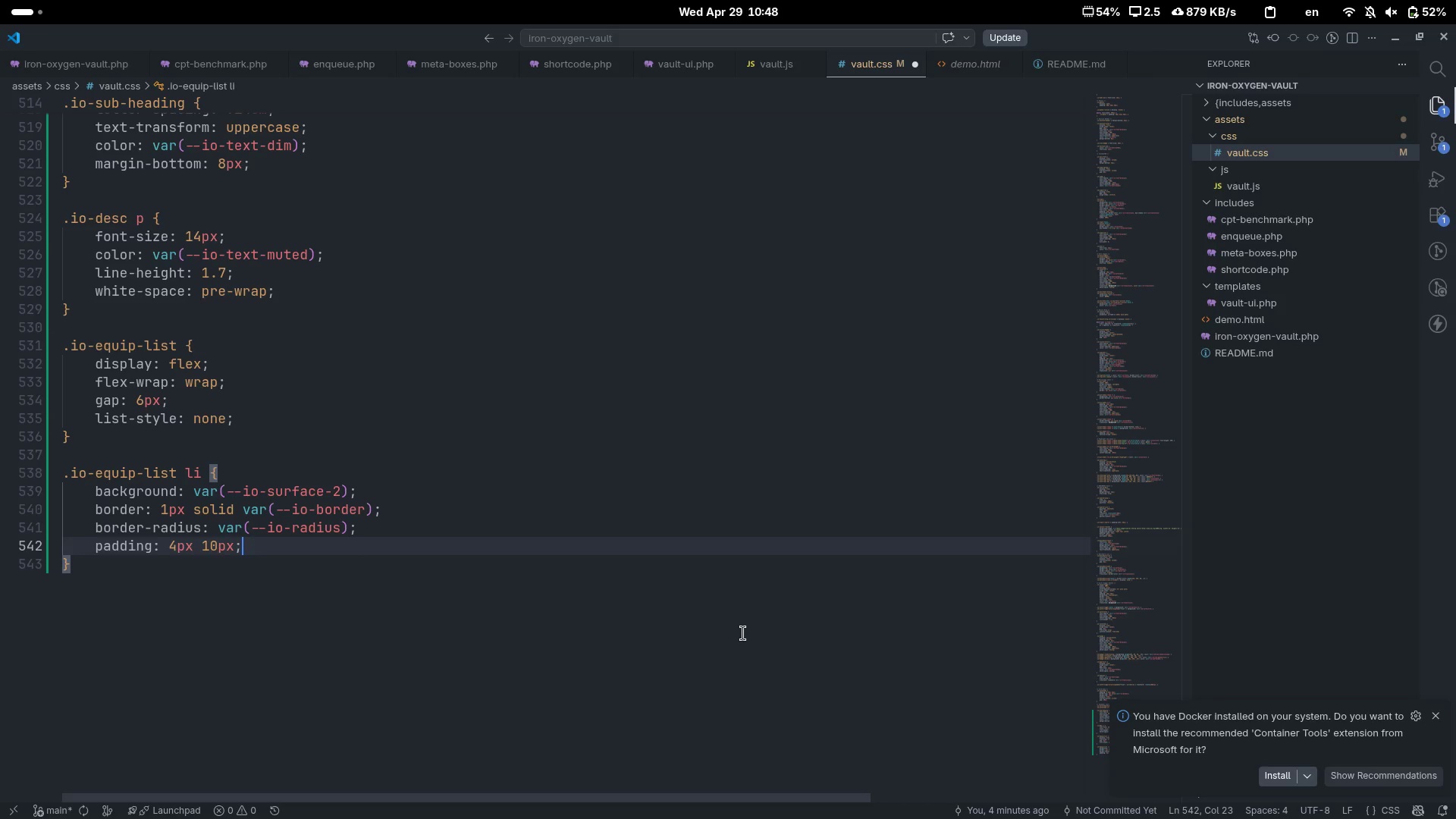 
key(Enter)
 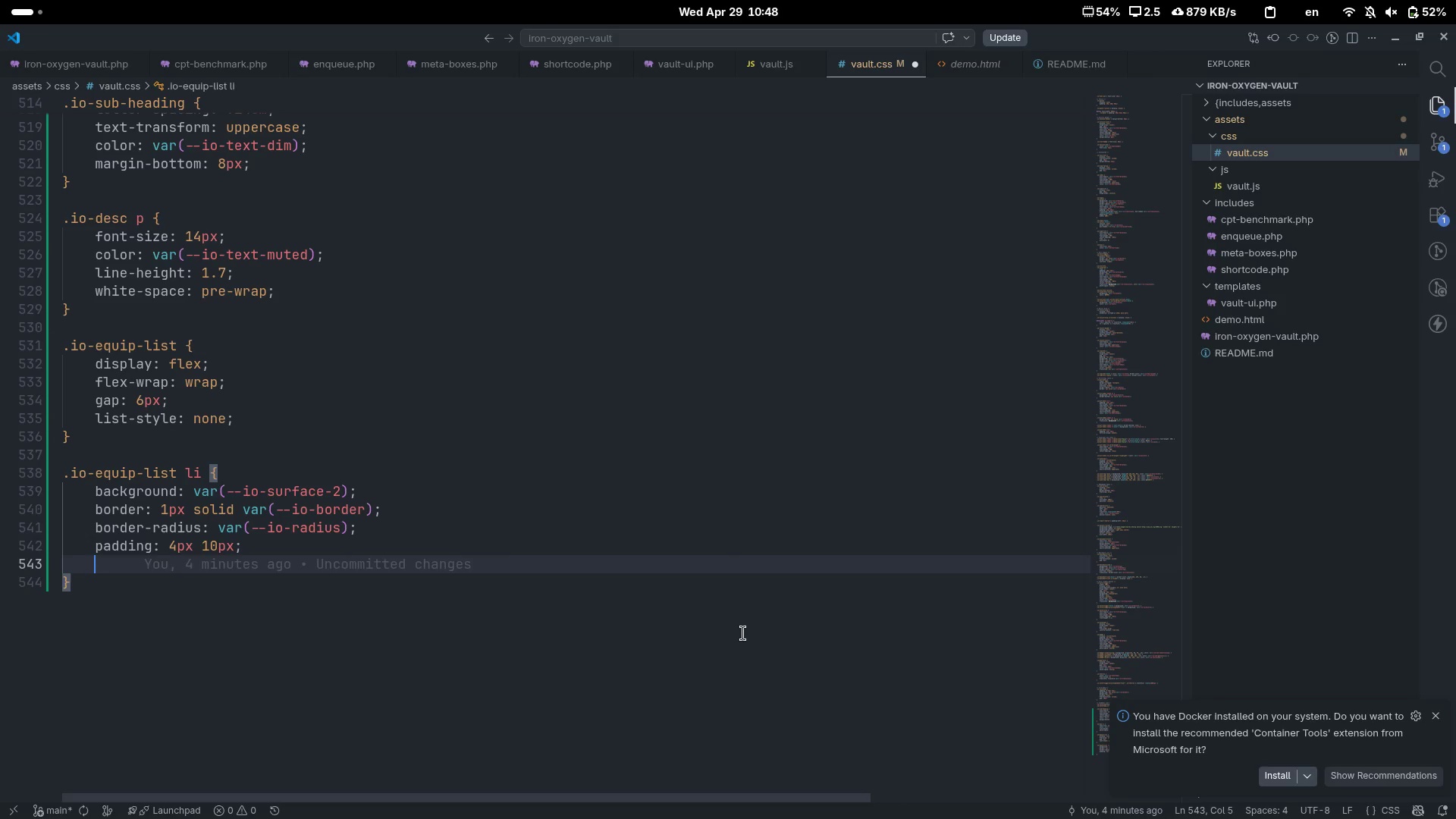 
type(font0s)
key(Backspace)
key(Backspace)
type(-si)
key(Tab)
type(12px)
 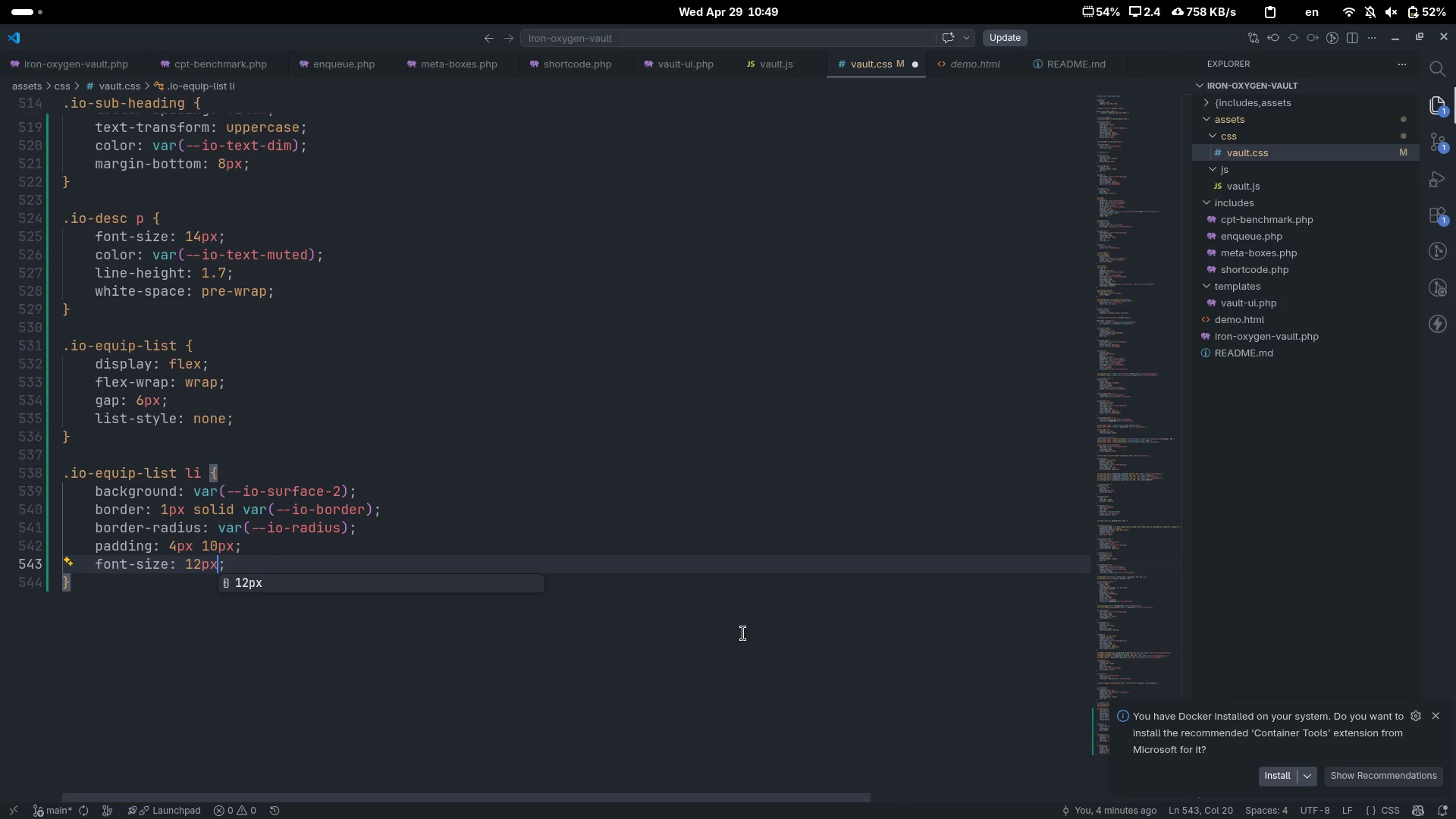 
key(ArrowRight)
 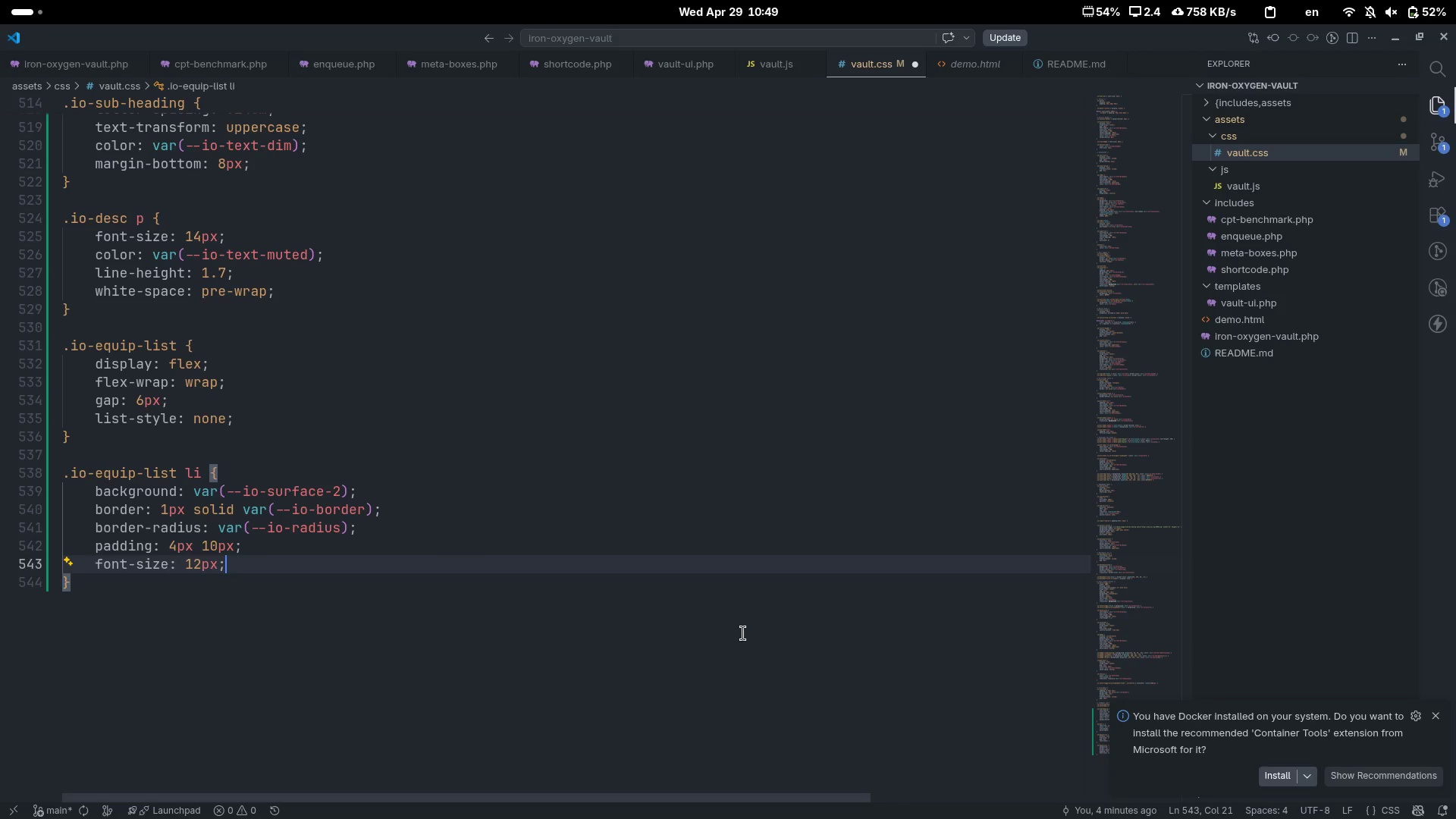 
key(Enter)
 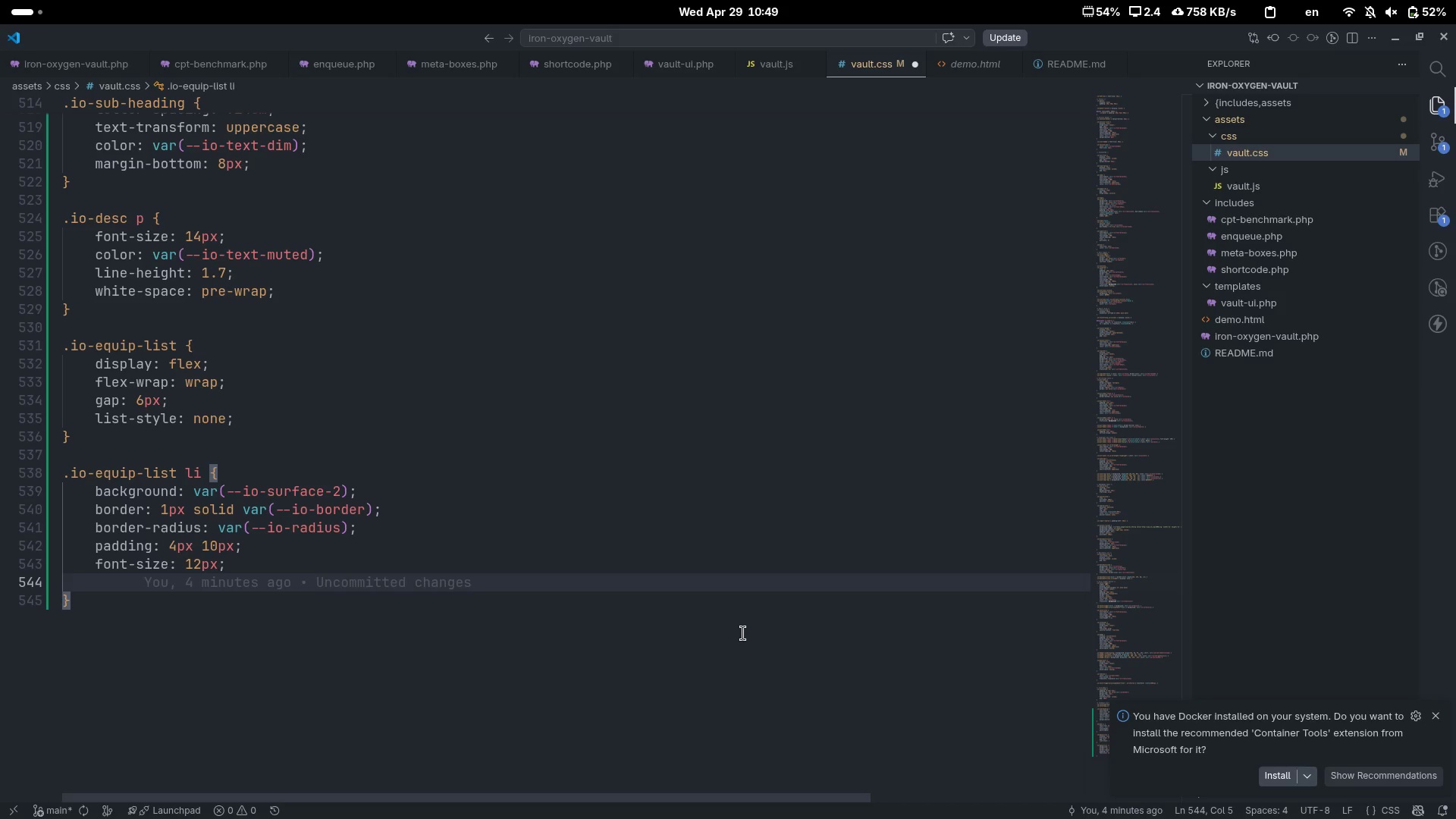 
type(colo)
key(Tab)
type(var(--io-text-mute)
key(Tab)
 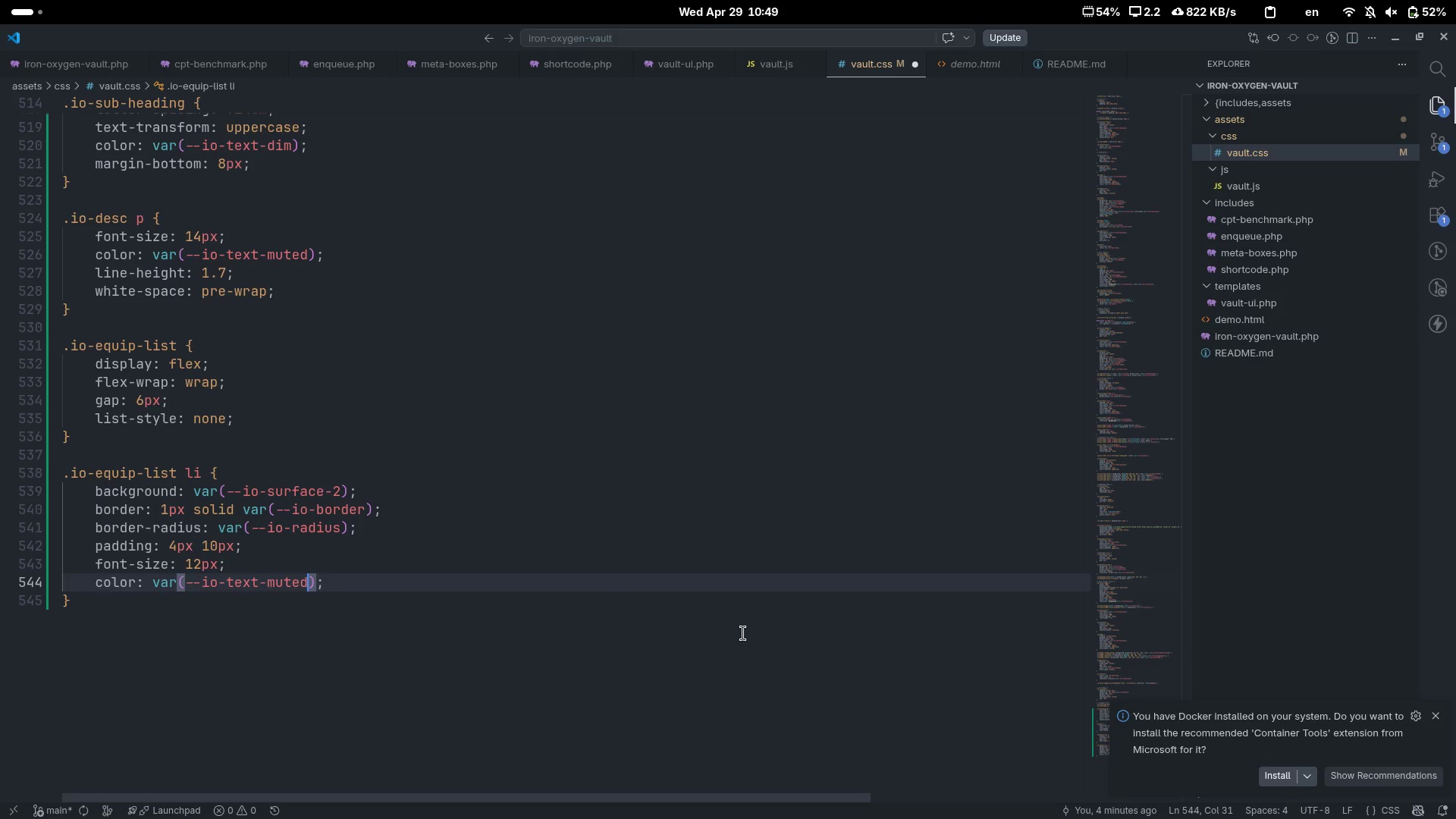 
key(Control+ControlLeft)
 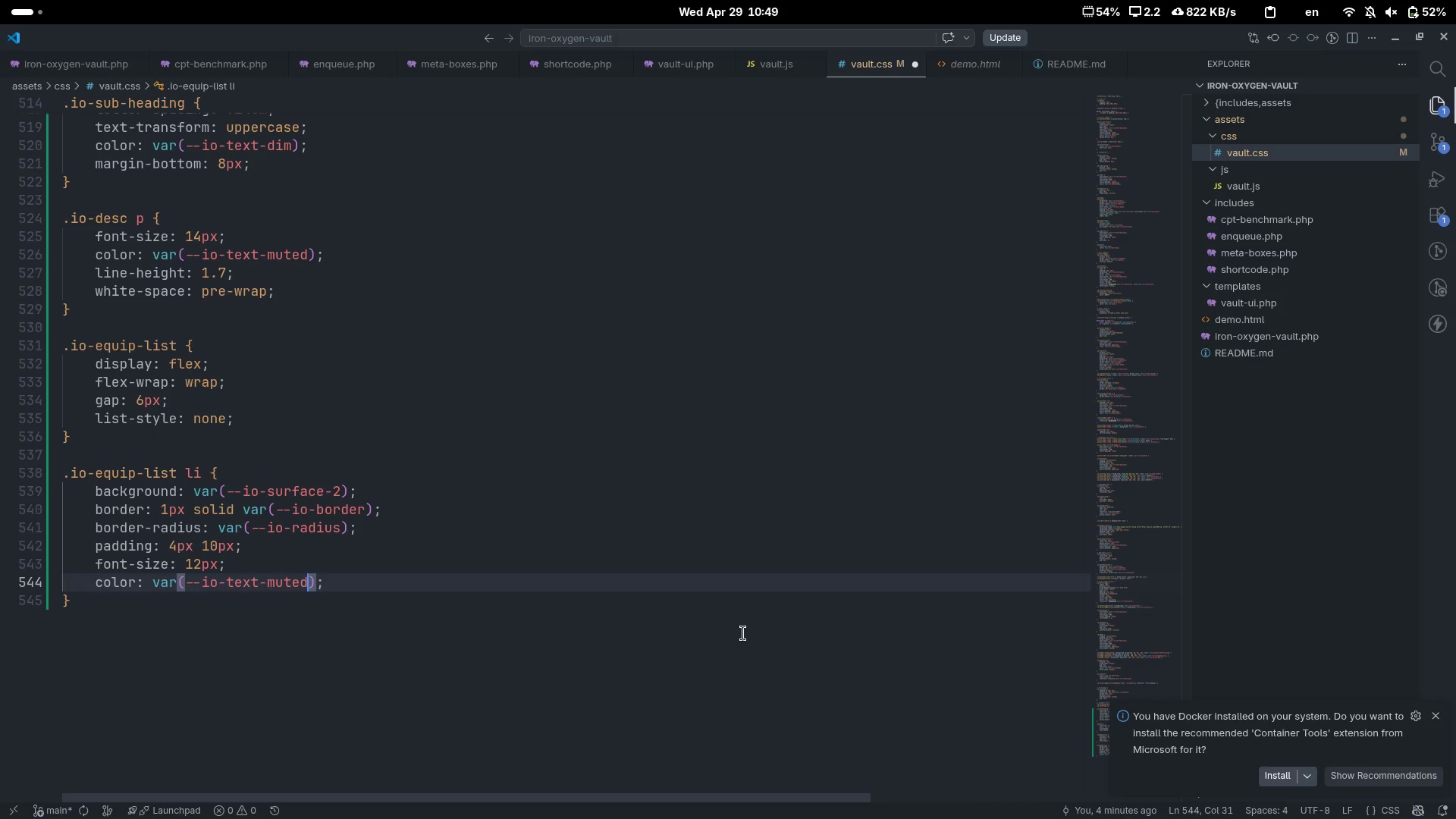 
key(Control+ArrowRight)
 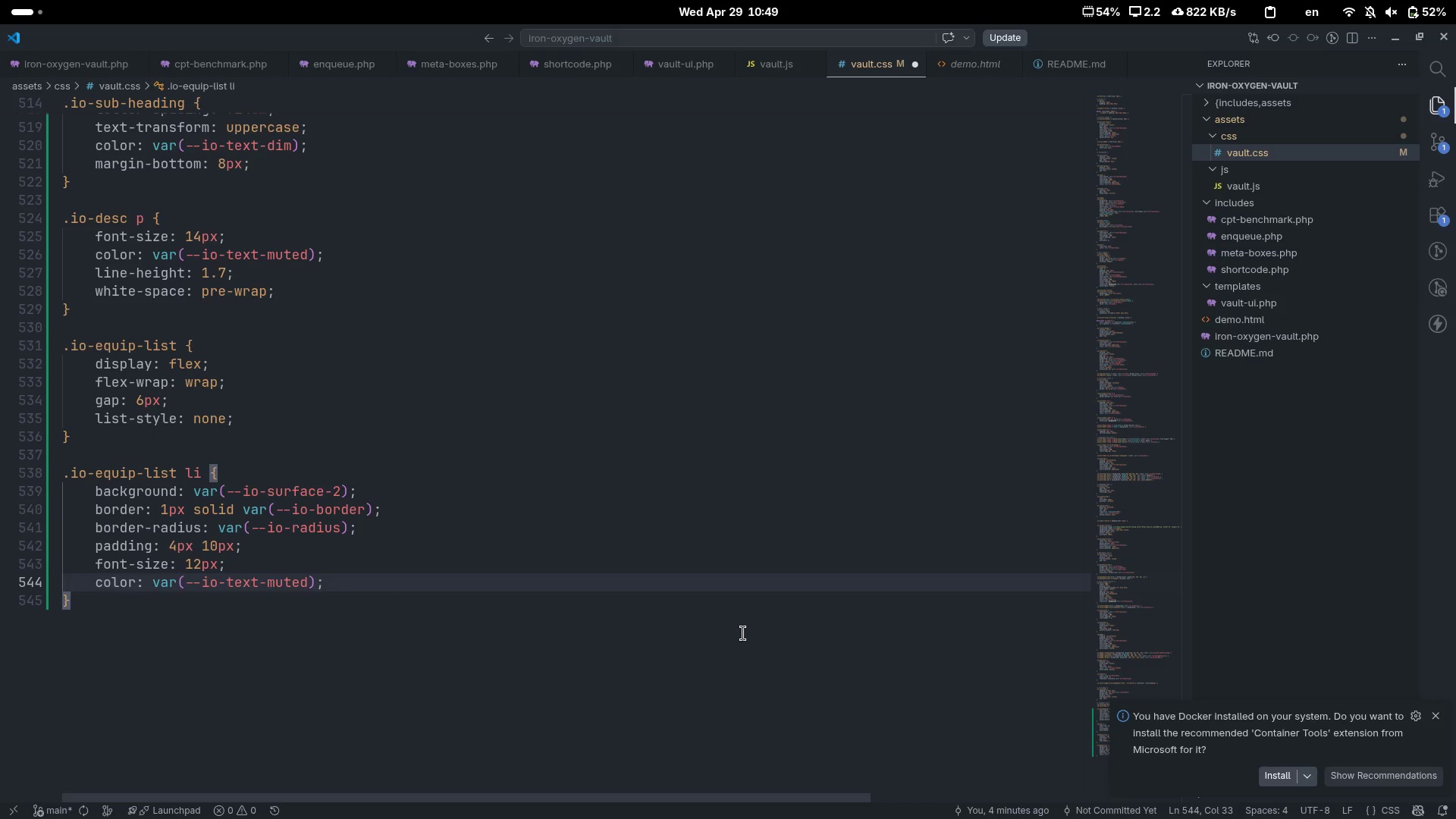 
key(ArrowDown)
 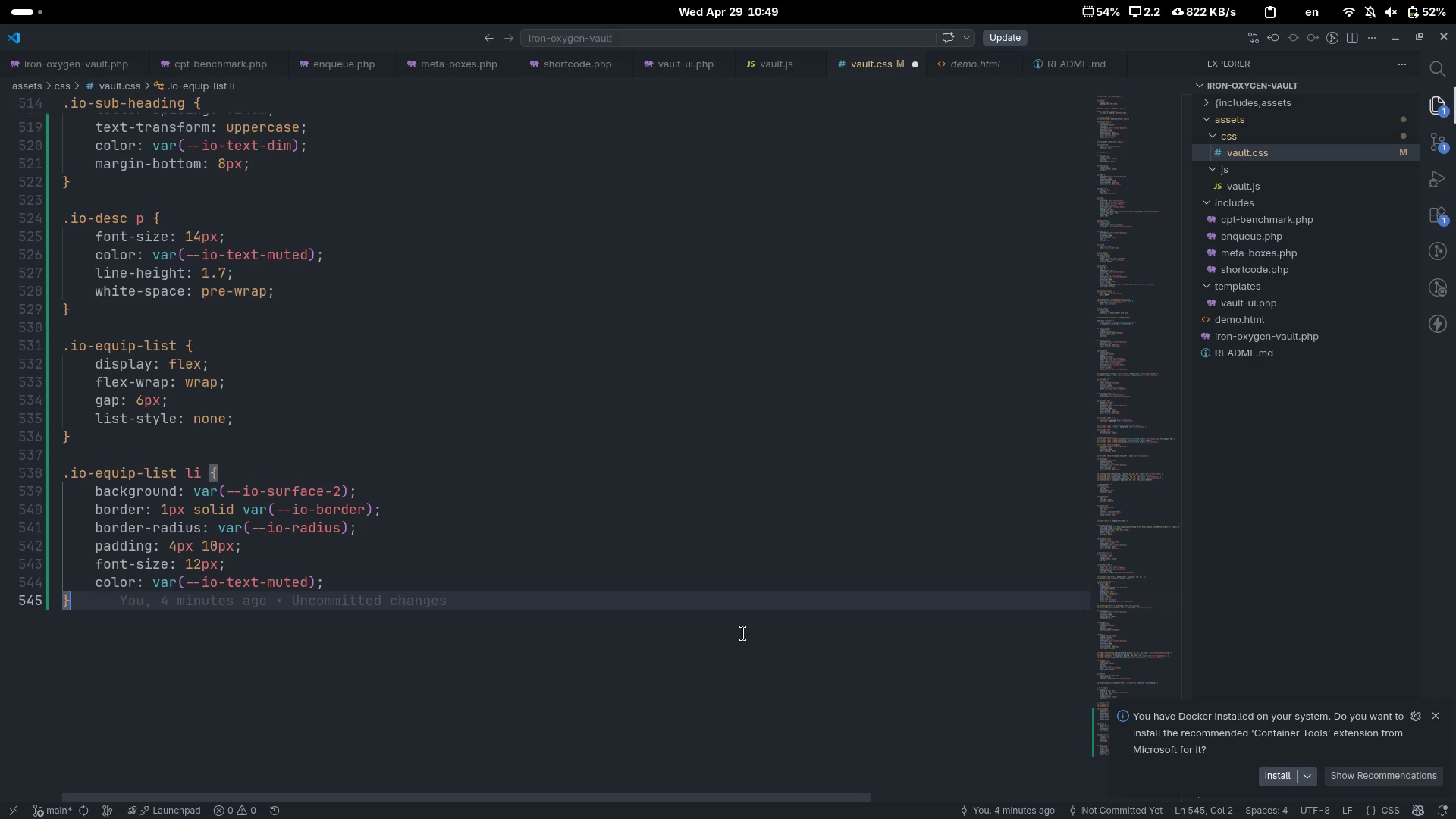 
key(Enter)
 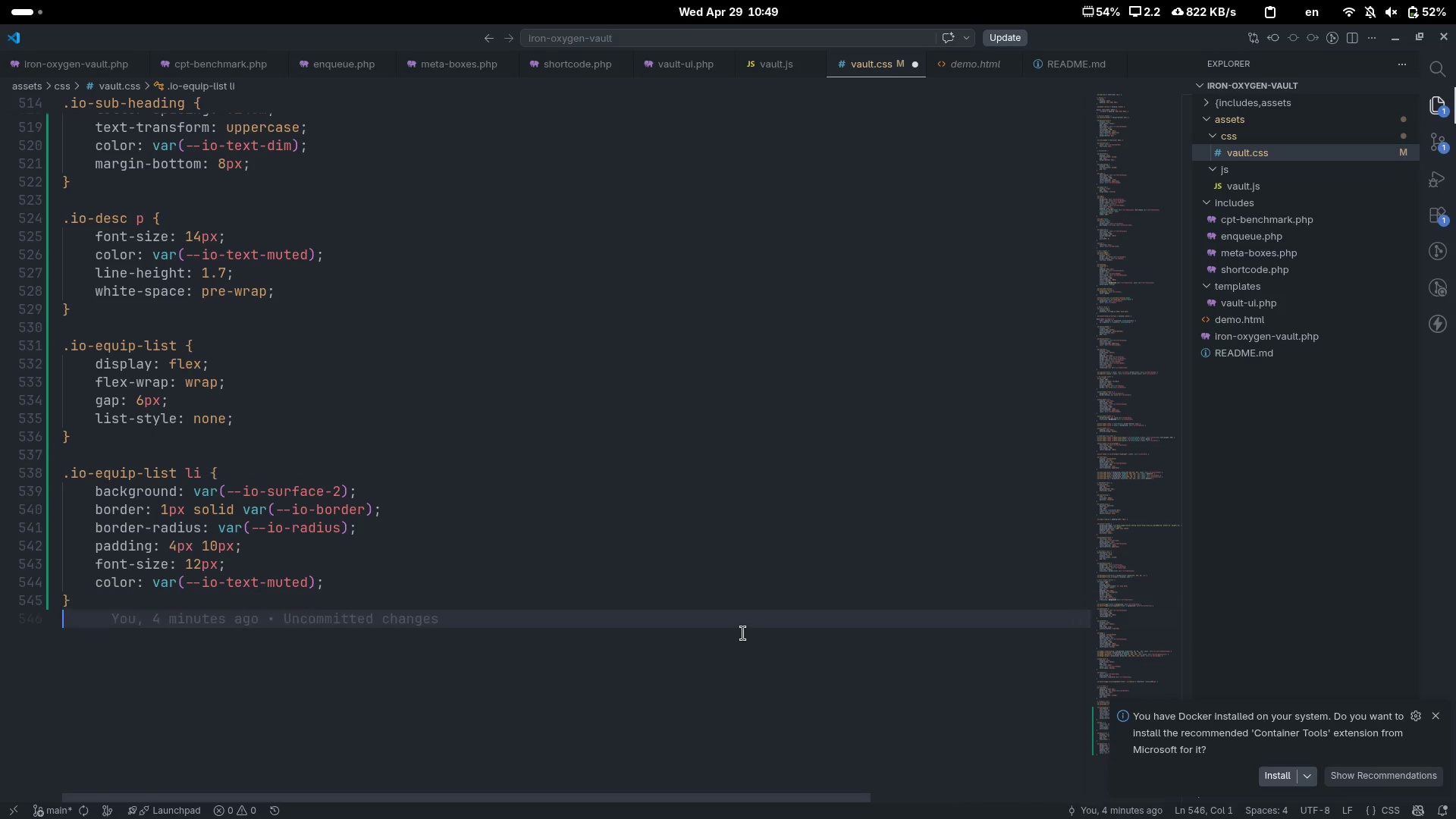 
key(Enter)
 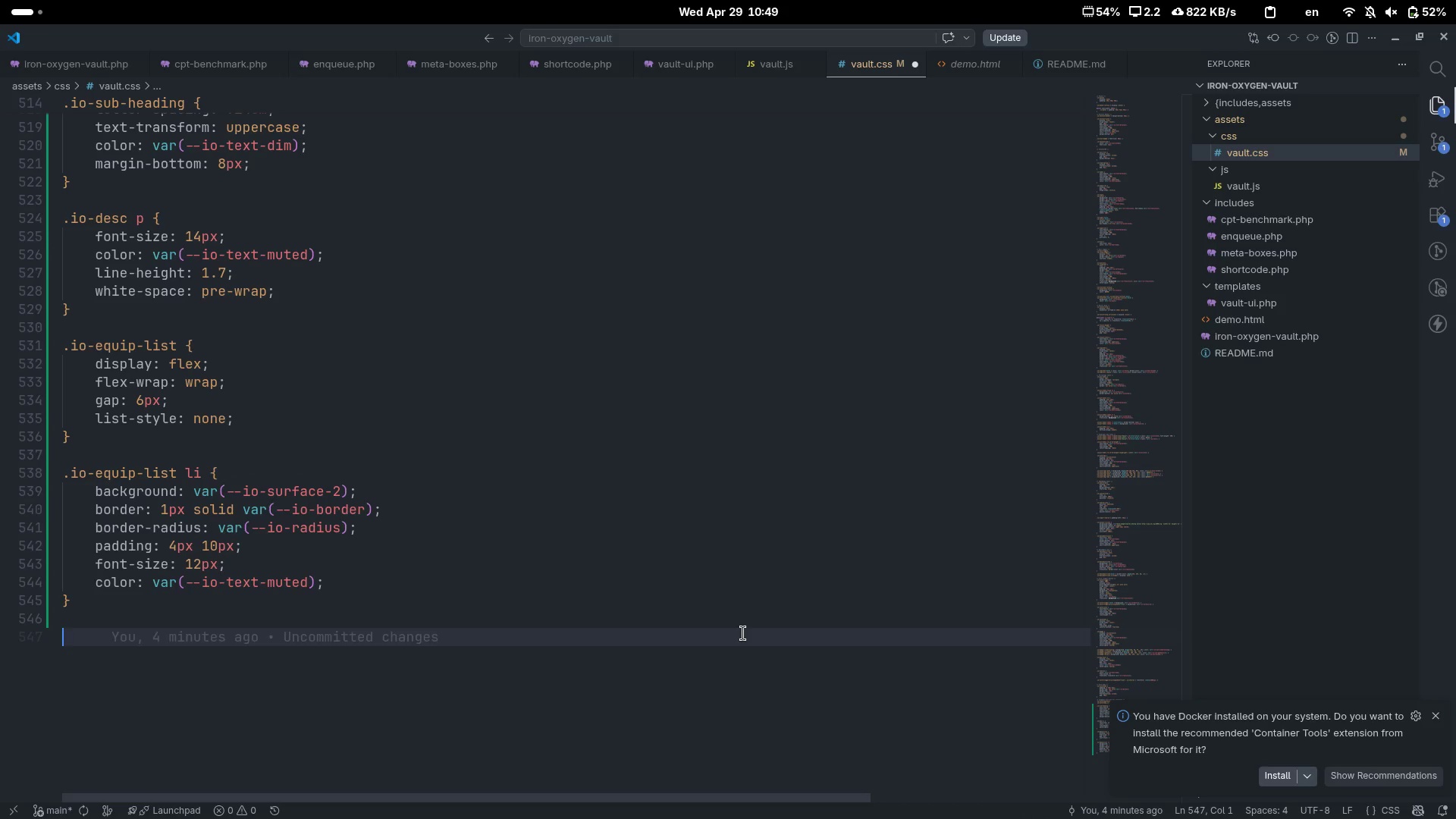 
type(.io-gial)
 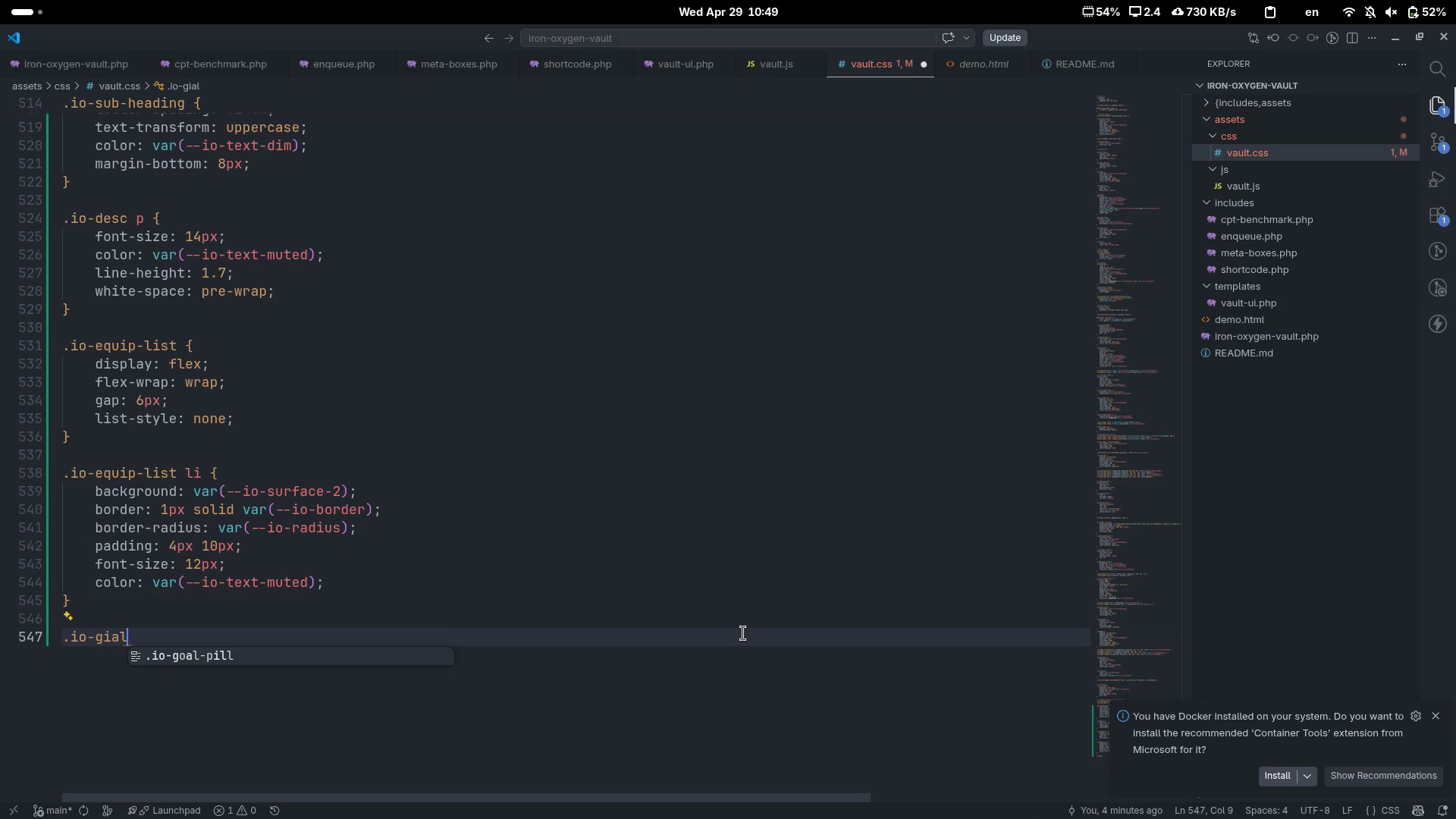 
key(Control+ControlLeft)
 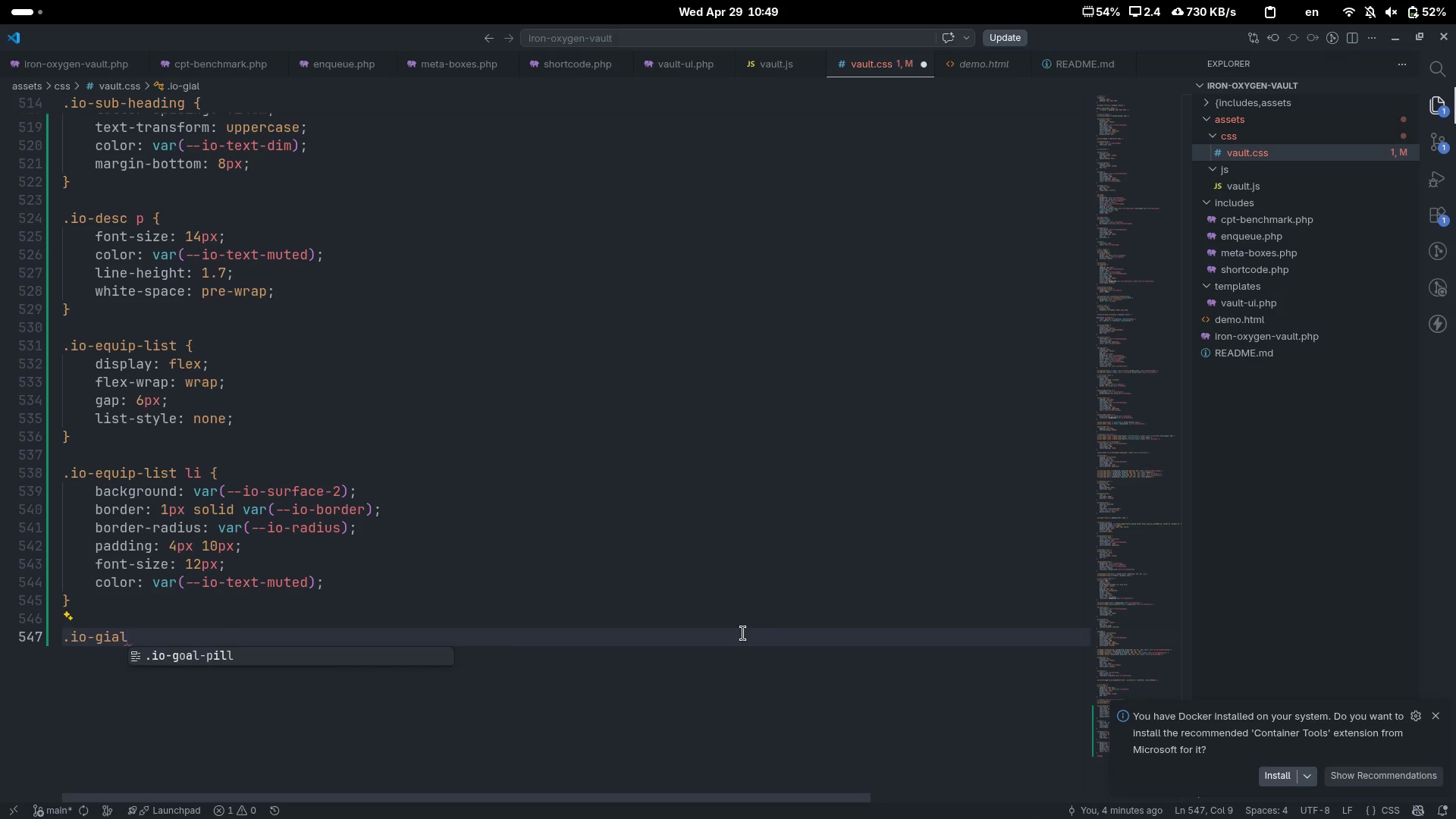 
key(Control+Backspace)
 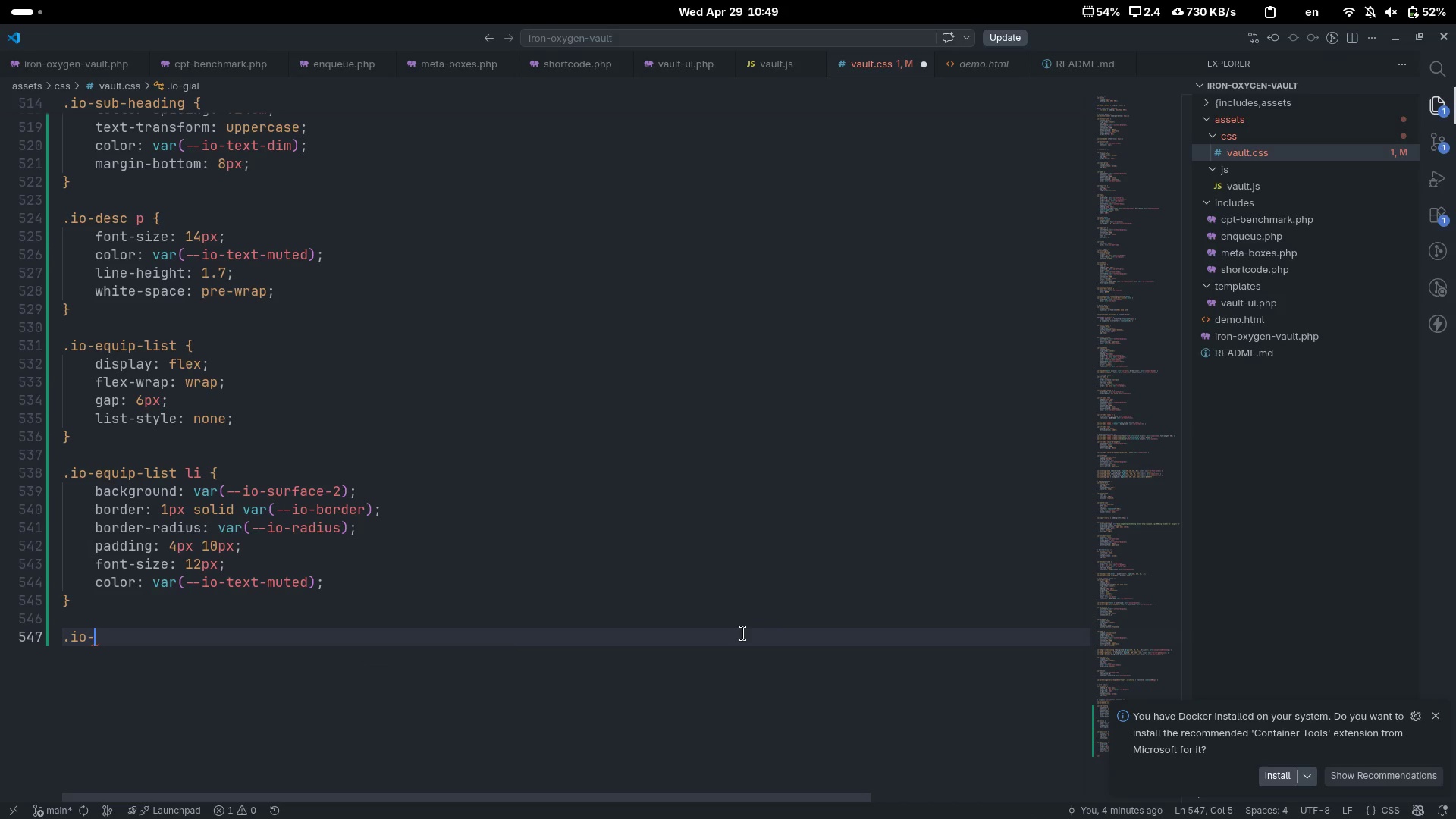 
type(o)
key(Backspace)
type(goal-block {)
 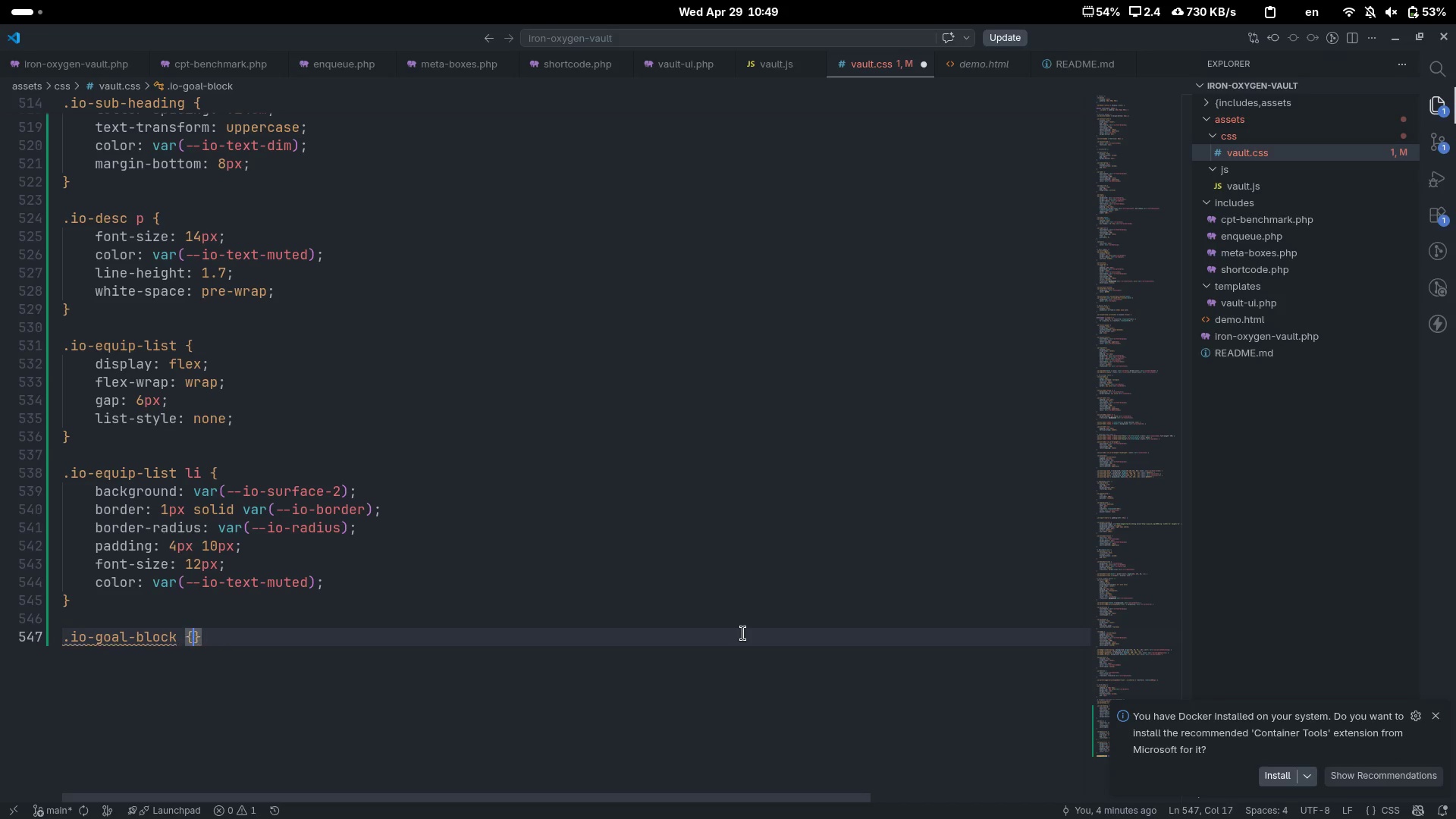 
key(Enter)
 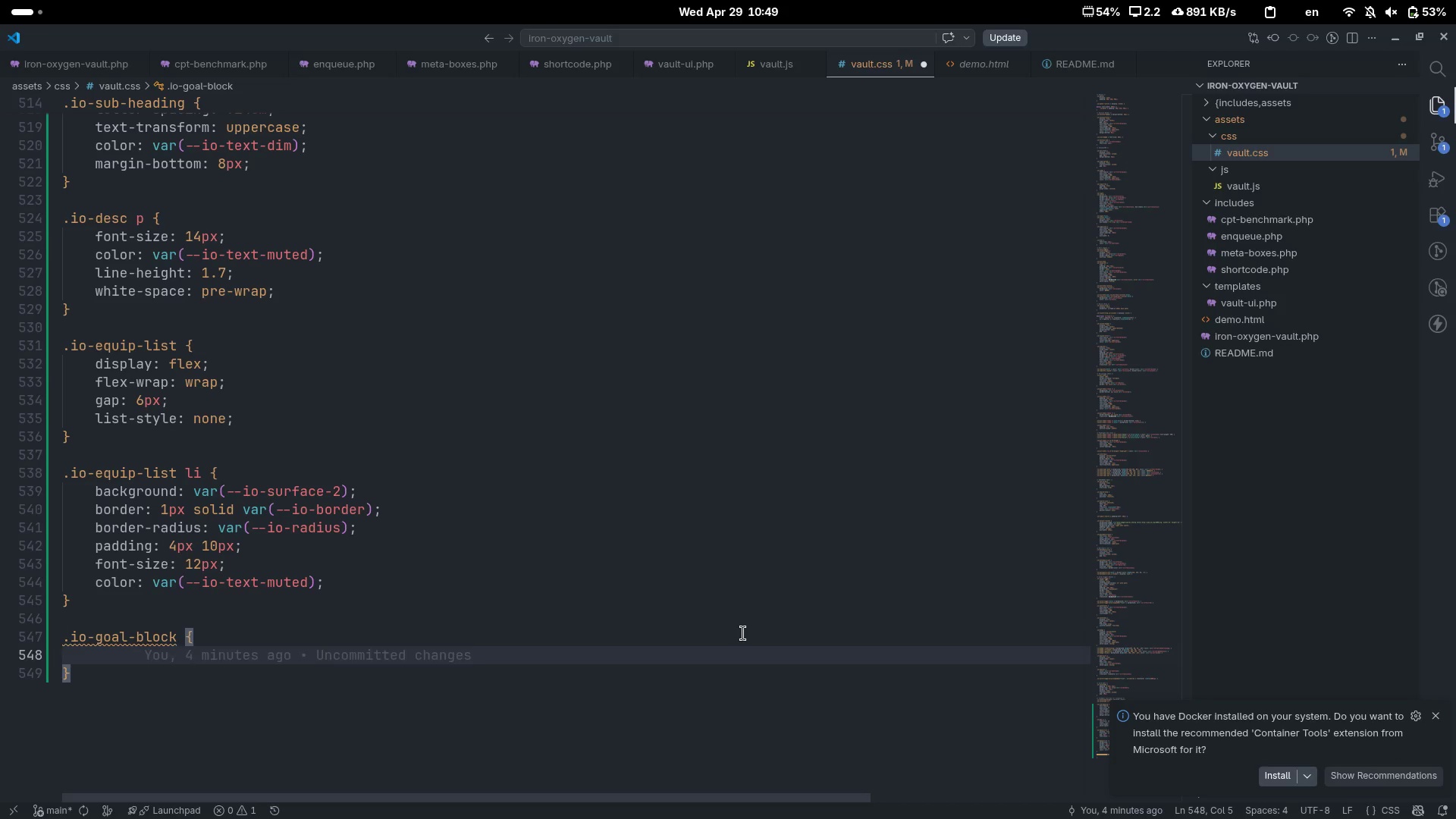 
type(displ)
key(Tab)
 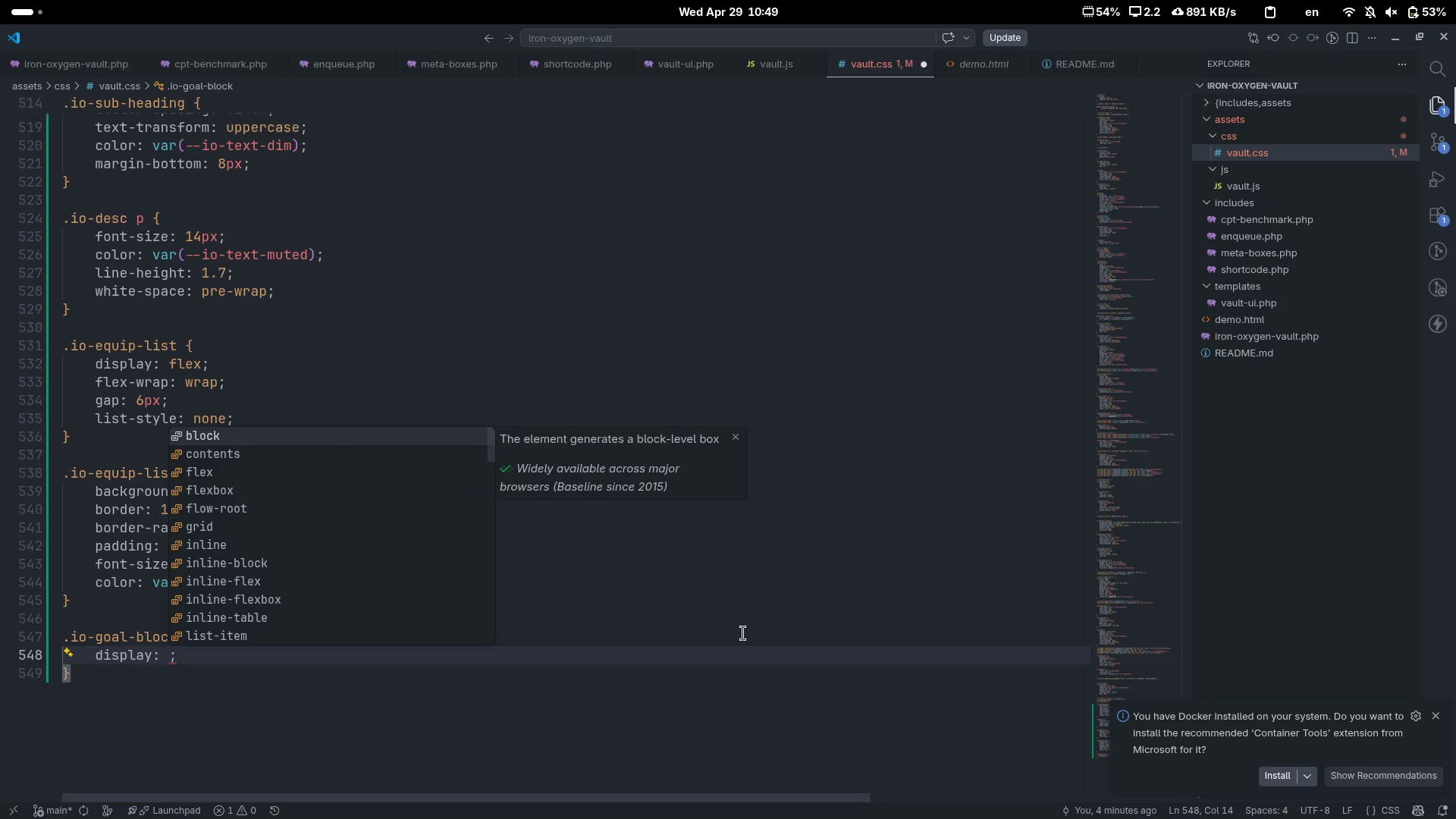 
scroll: coordinate [743, 633], scroll_direction: down, amount: 13.0
 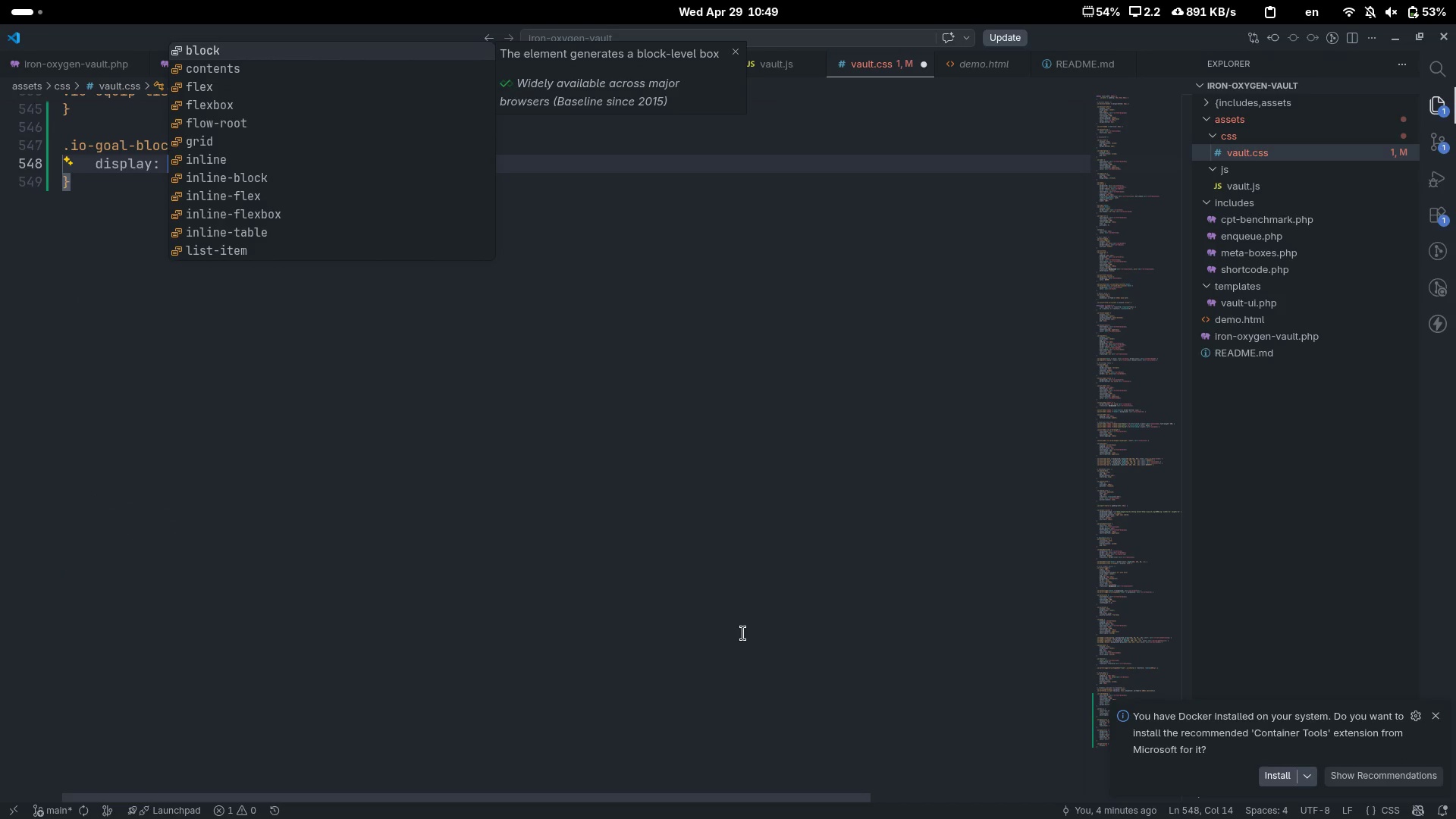 
type(fle)
key(Tab)
 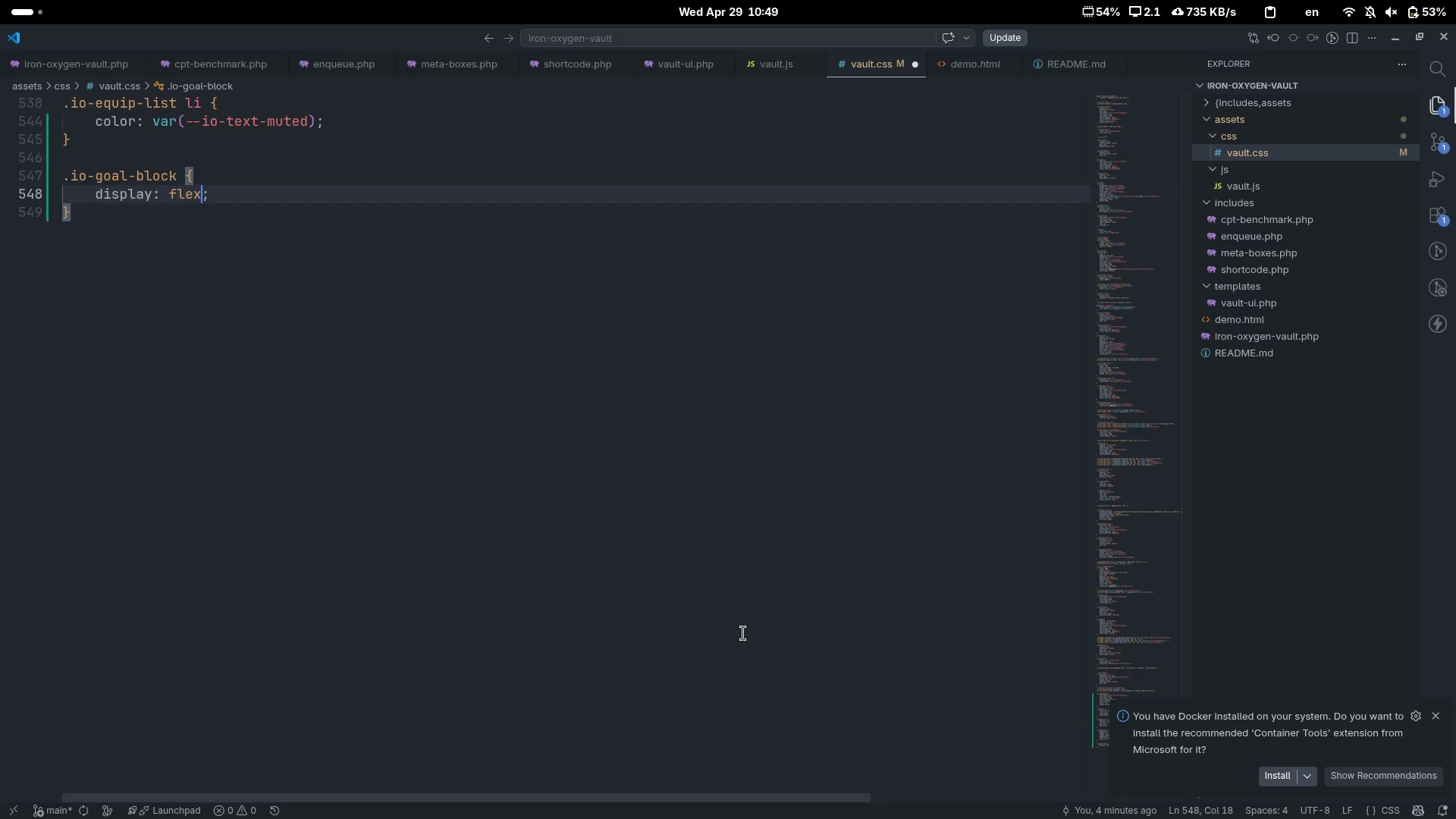 
key(ArrowRight)
 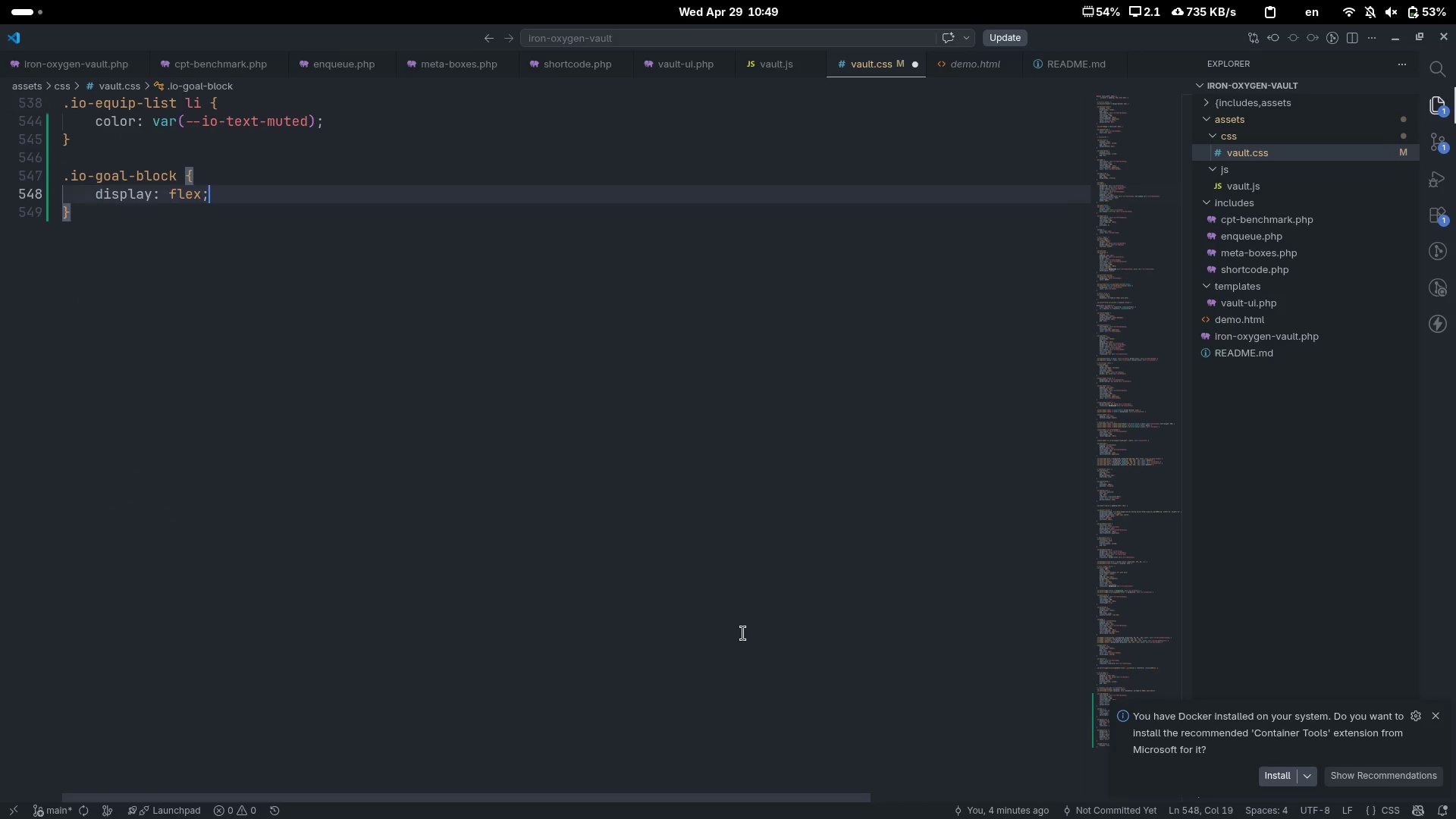 
key(Enter)
 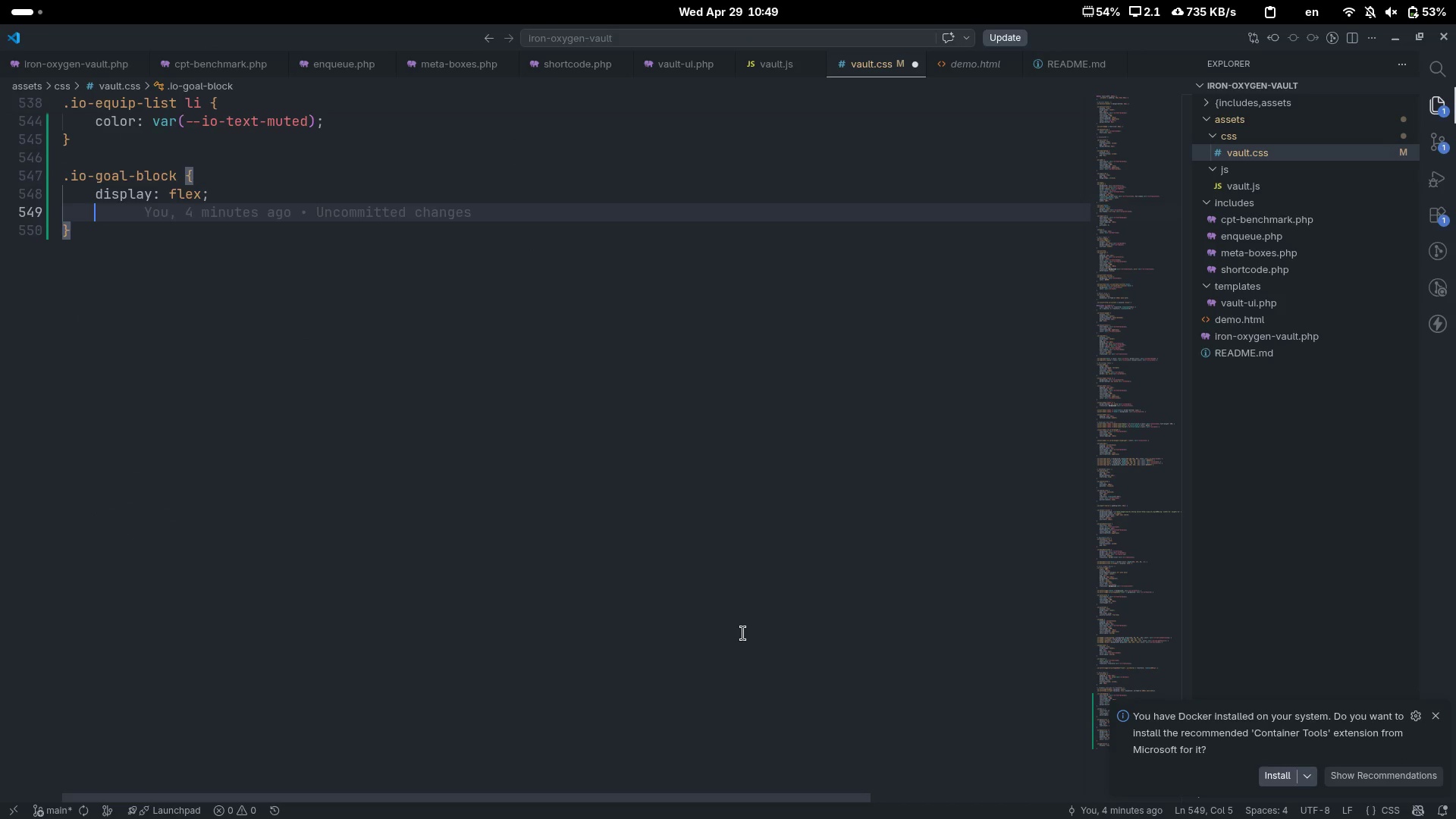 
type(align)
key(Tab)
type(center)
 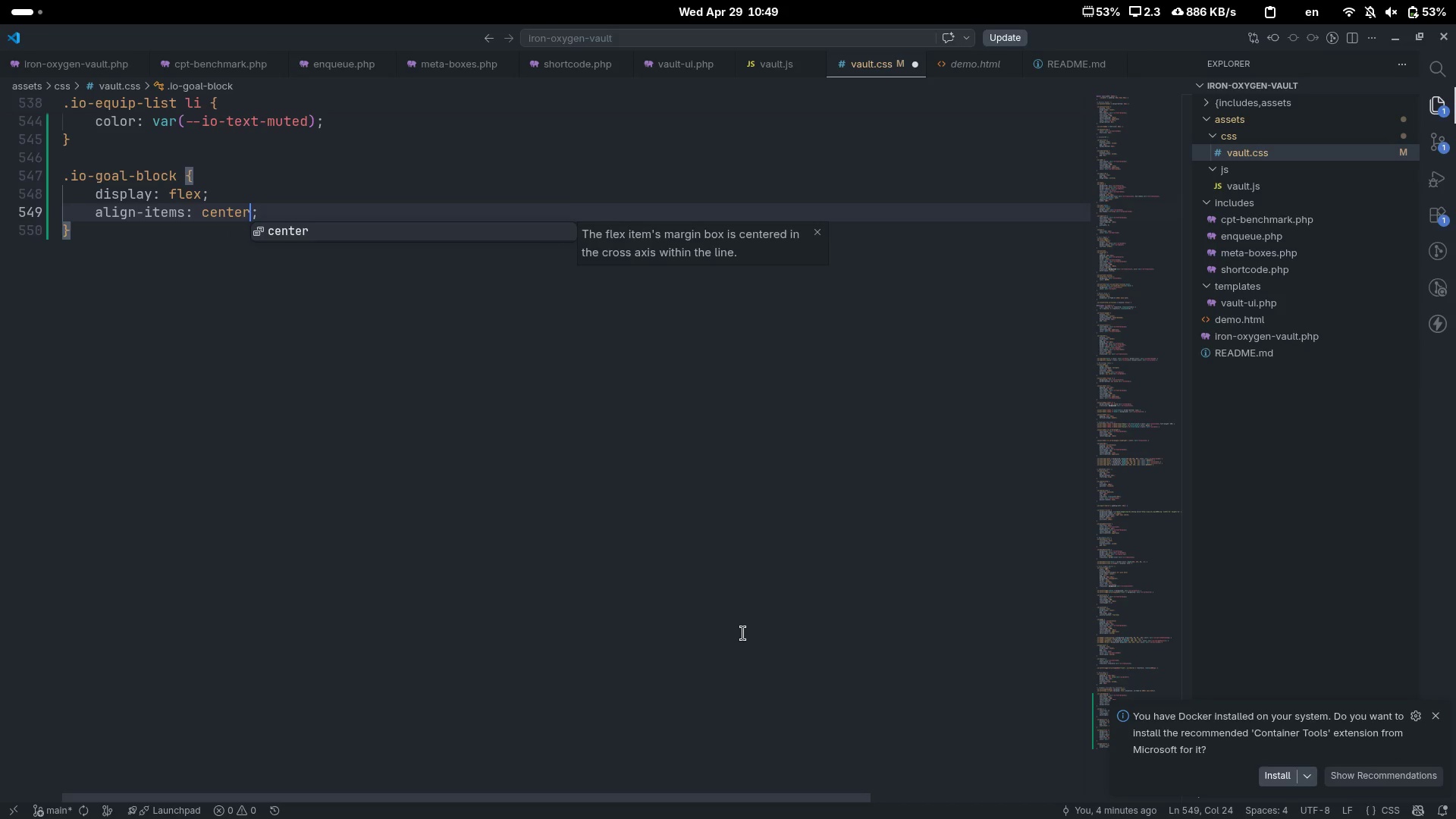 
key(Alt+AltLeft)
 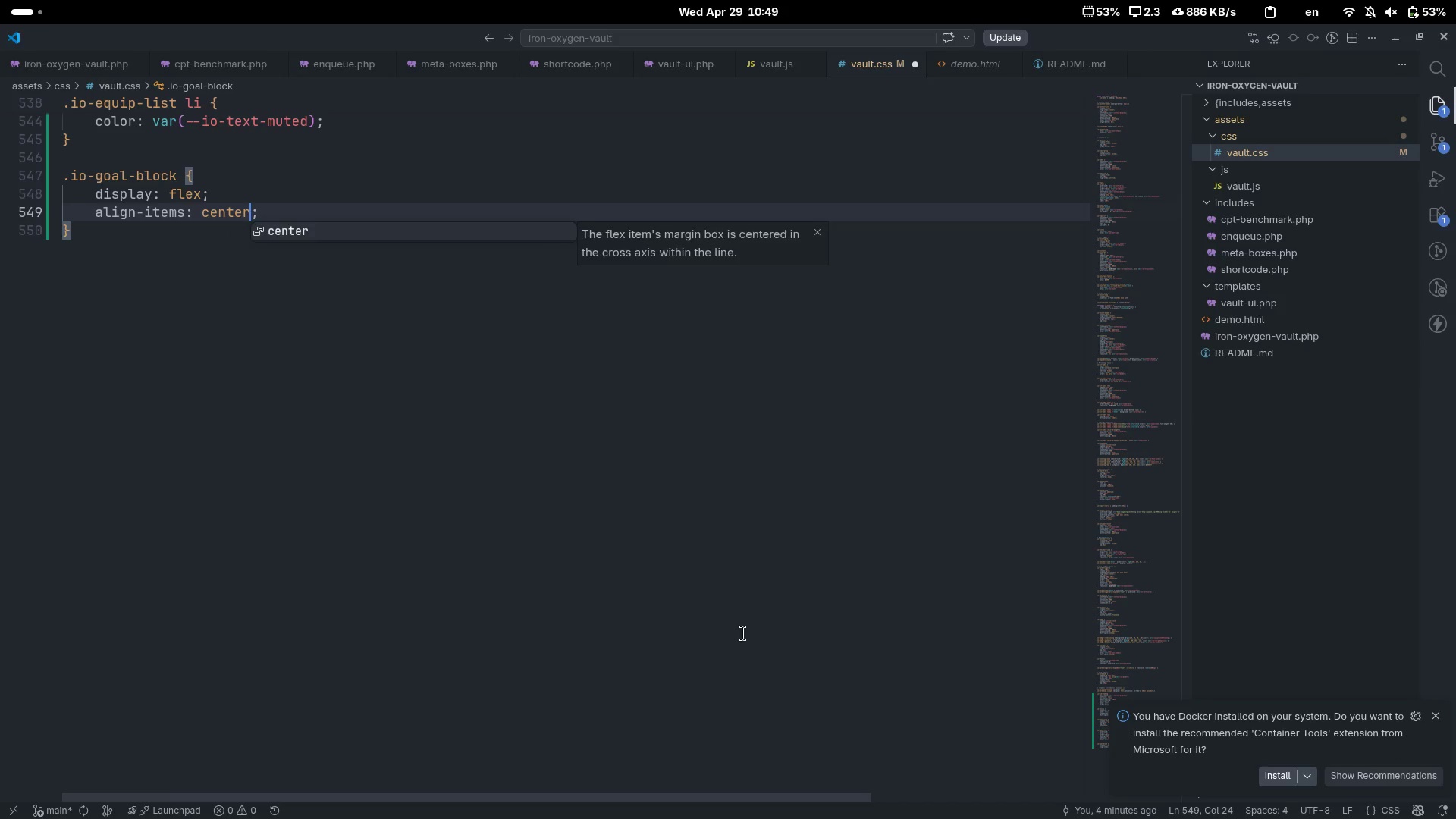 
key(Alt+Tab)